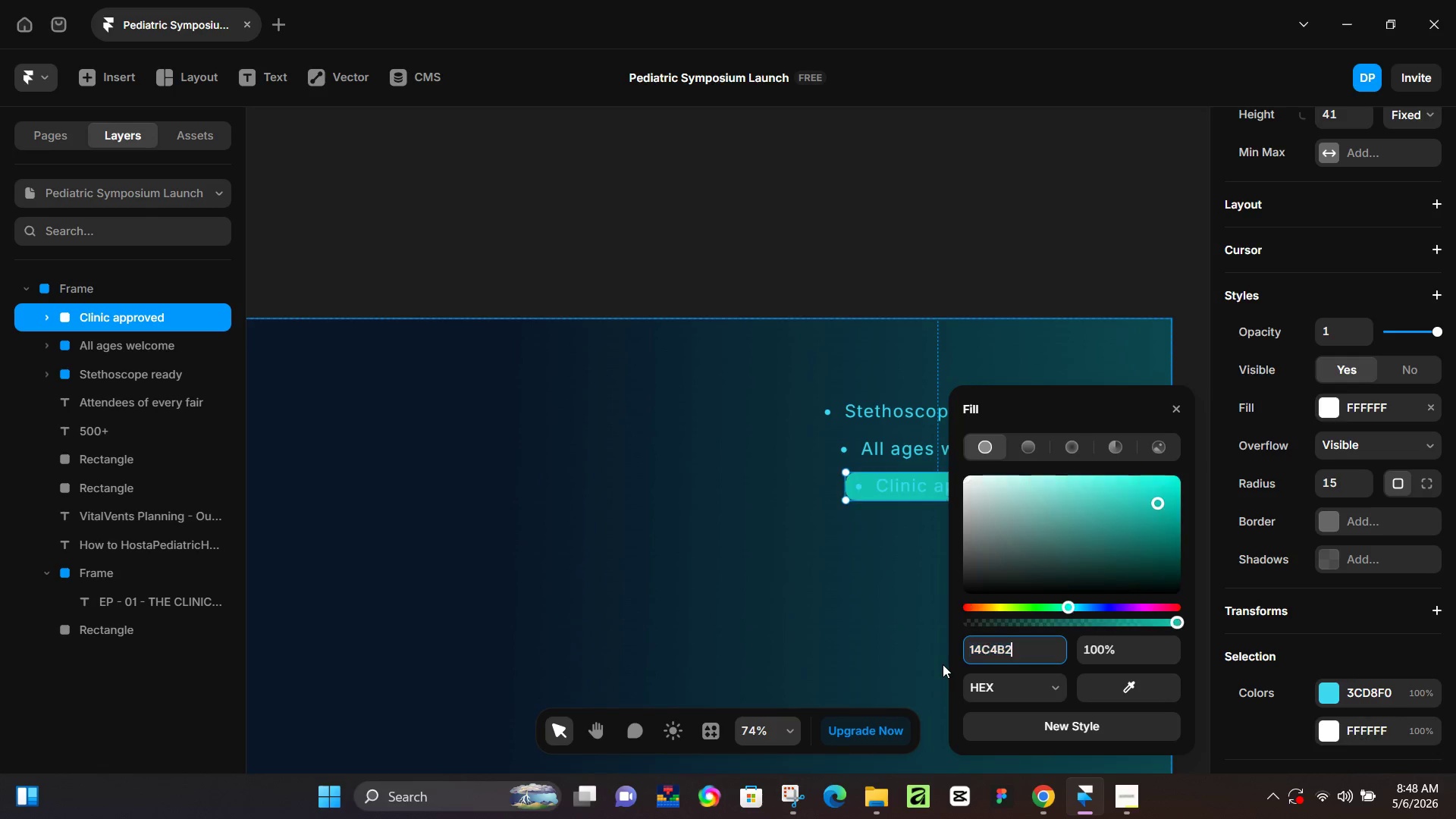 
key(NumpadEnter)
 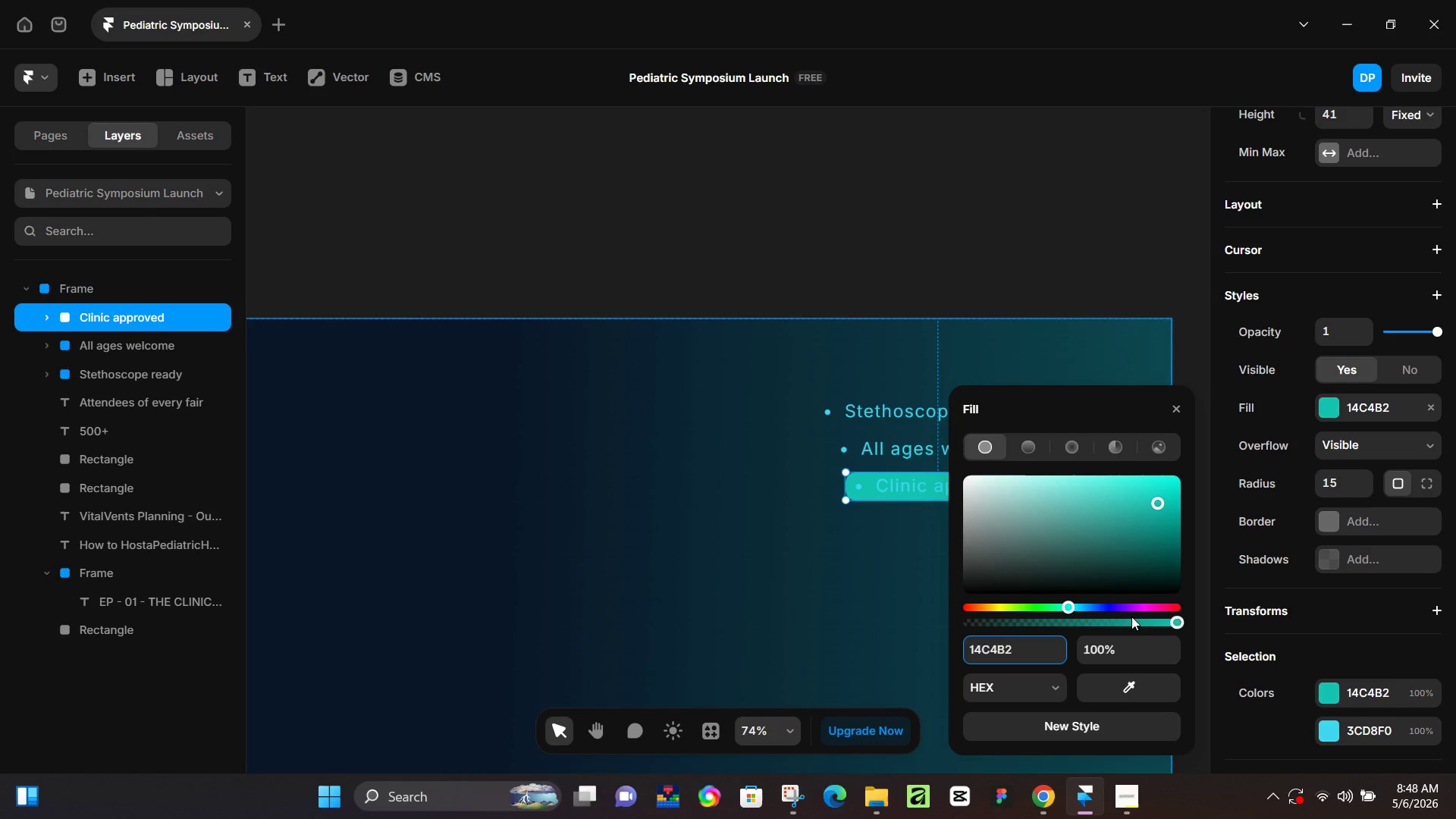 
left_click([1104, 655])
 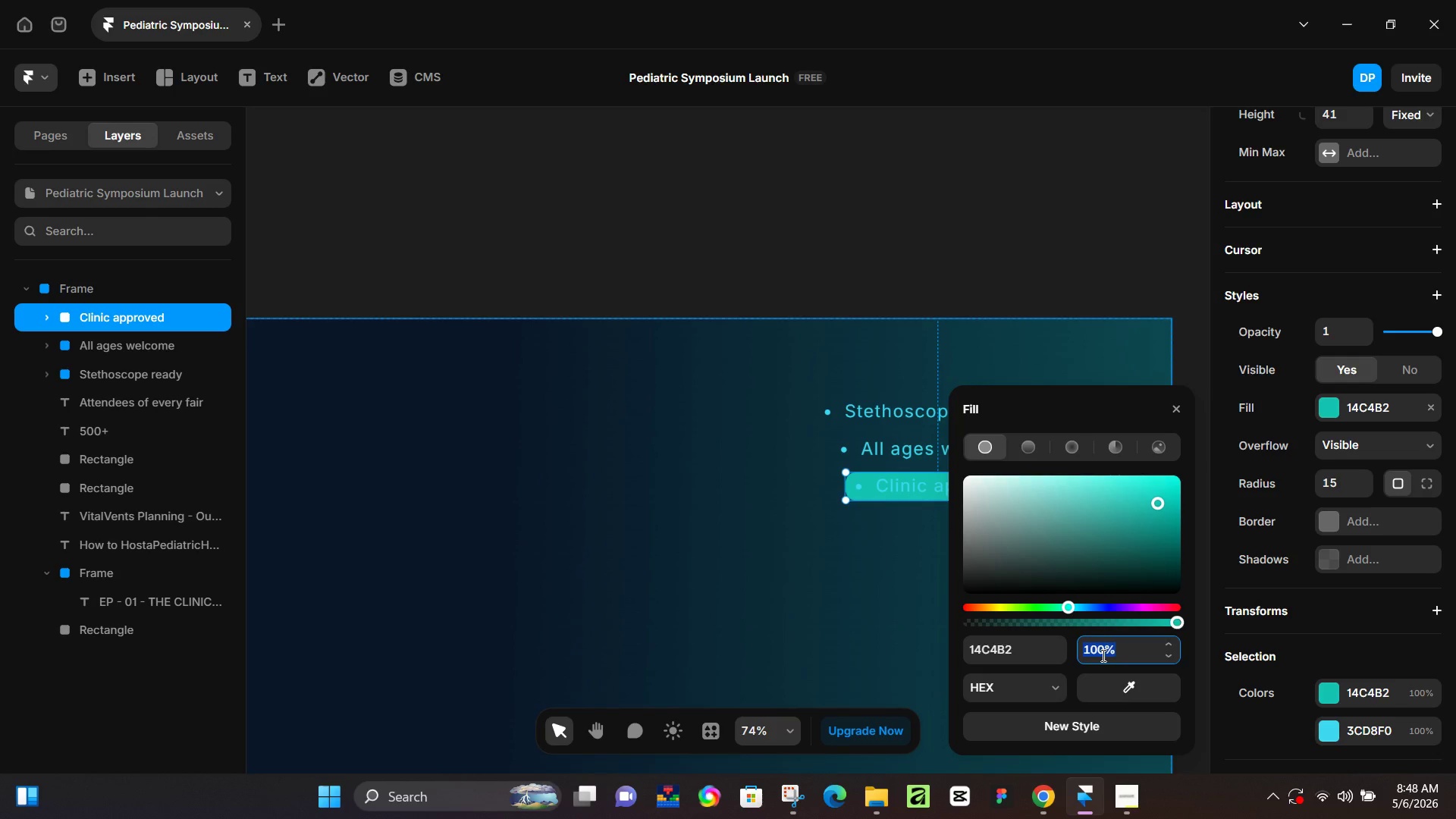 
key(Numpad1)
 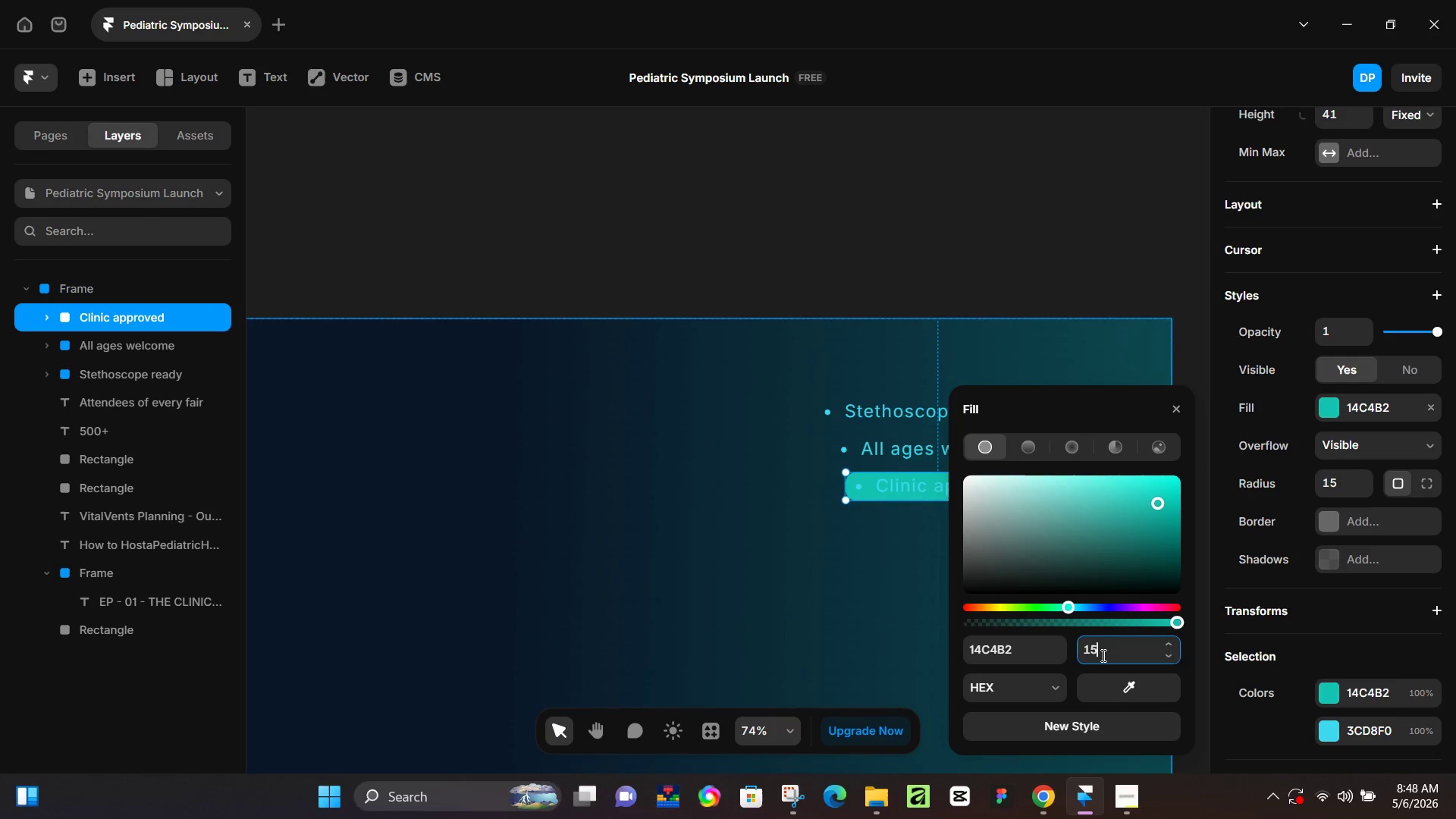 
key(Numpad5)
 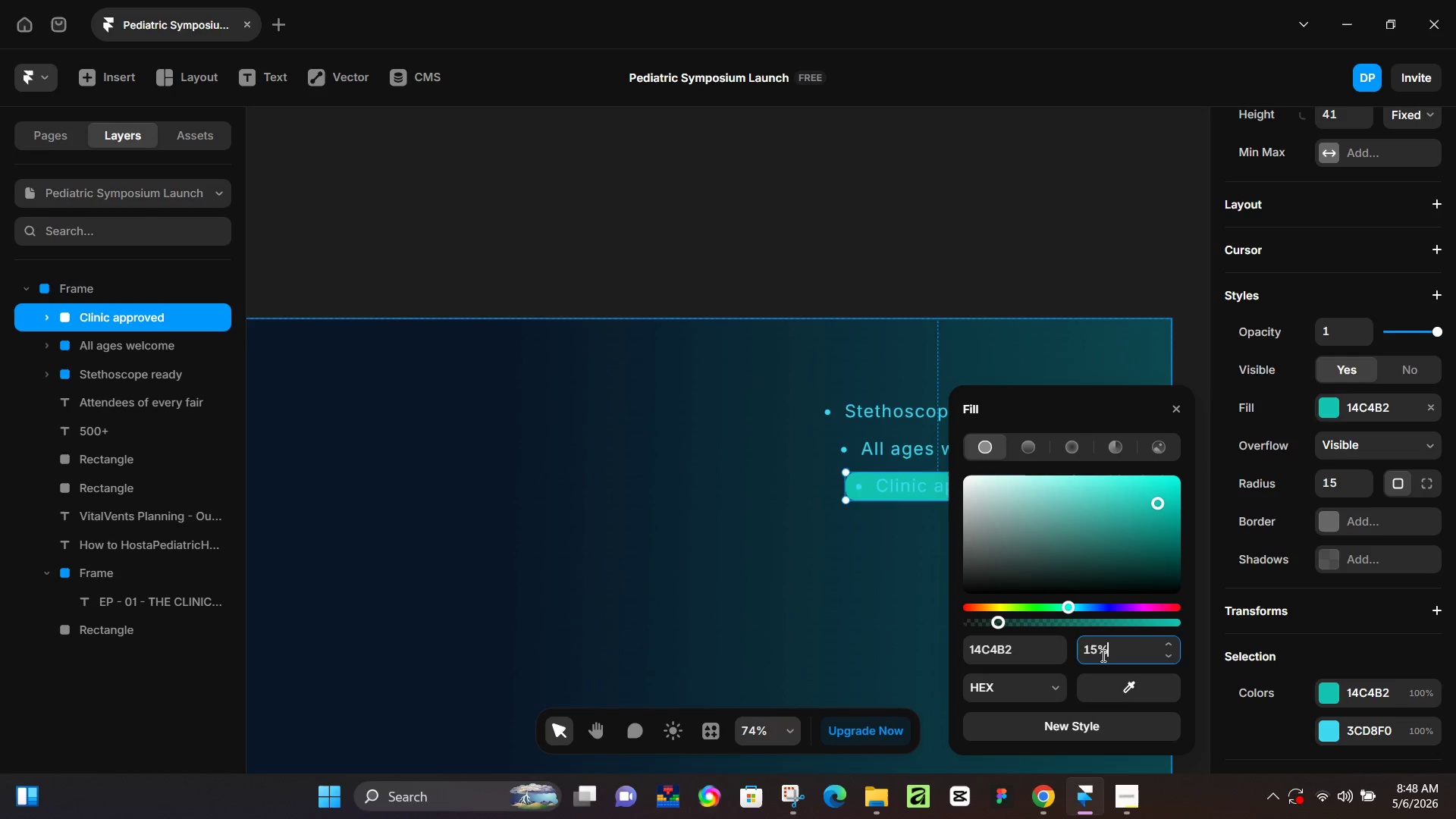 
key(NumpadEnter)
 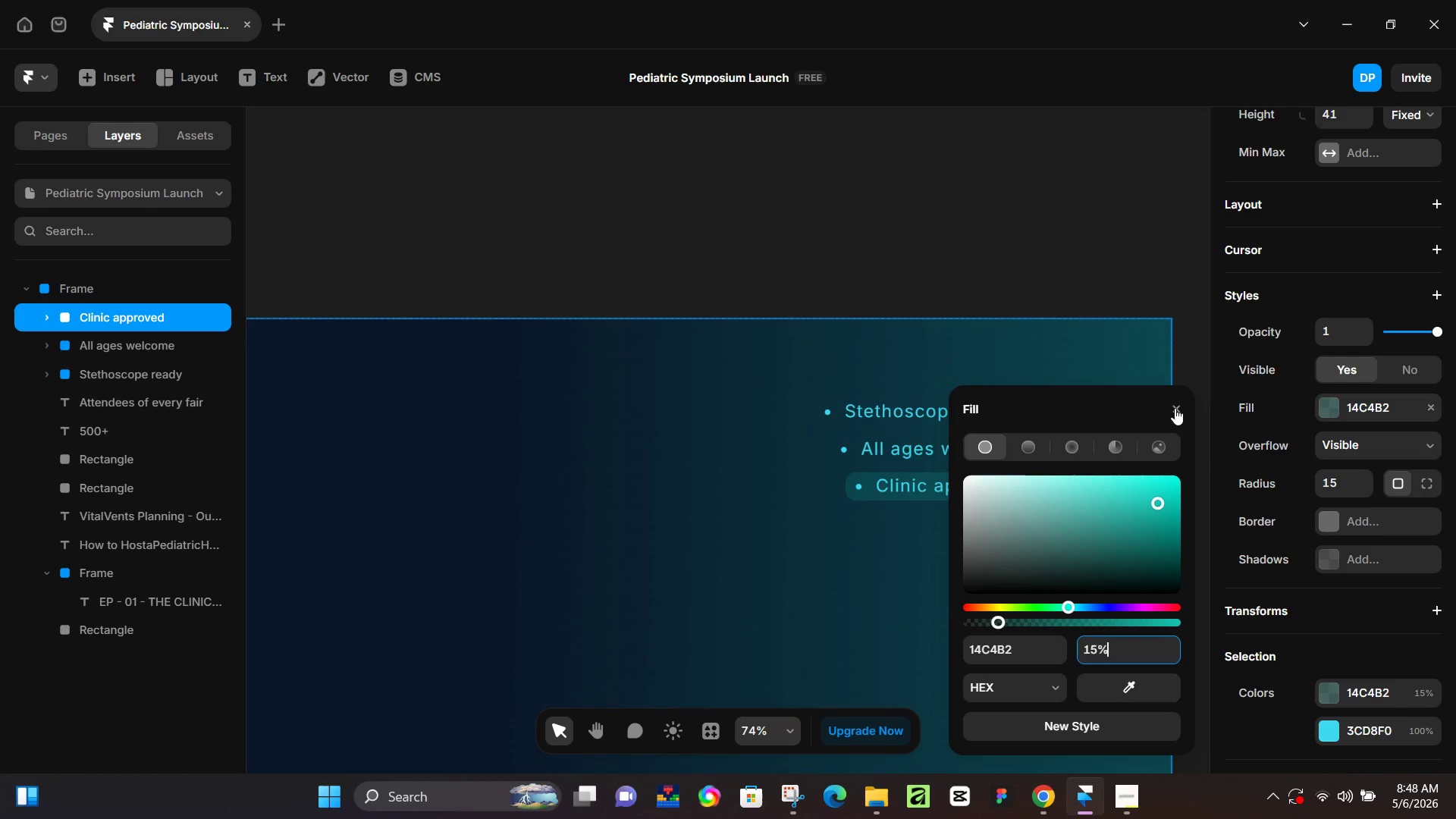 
left_click([1180, 412])
 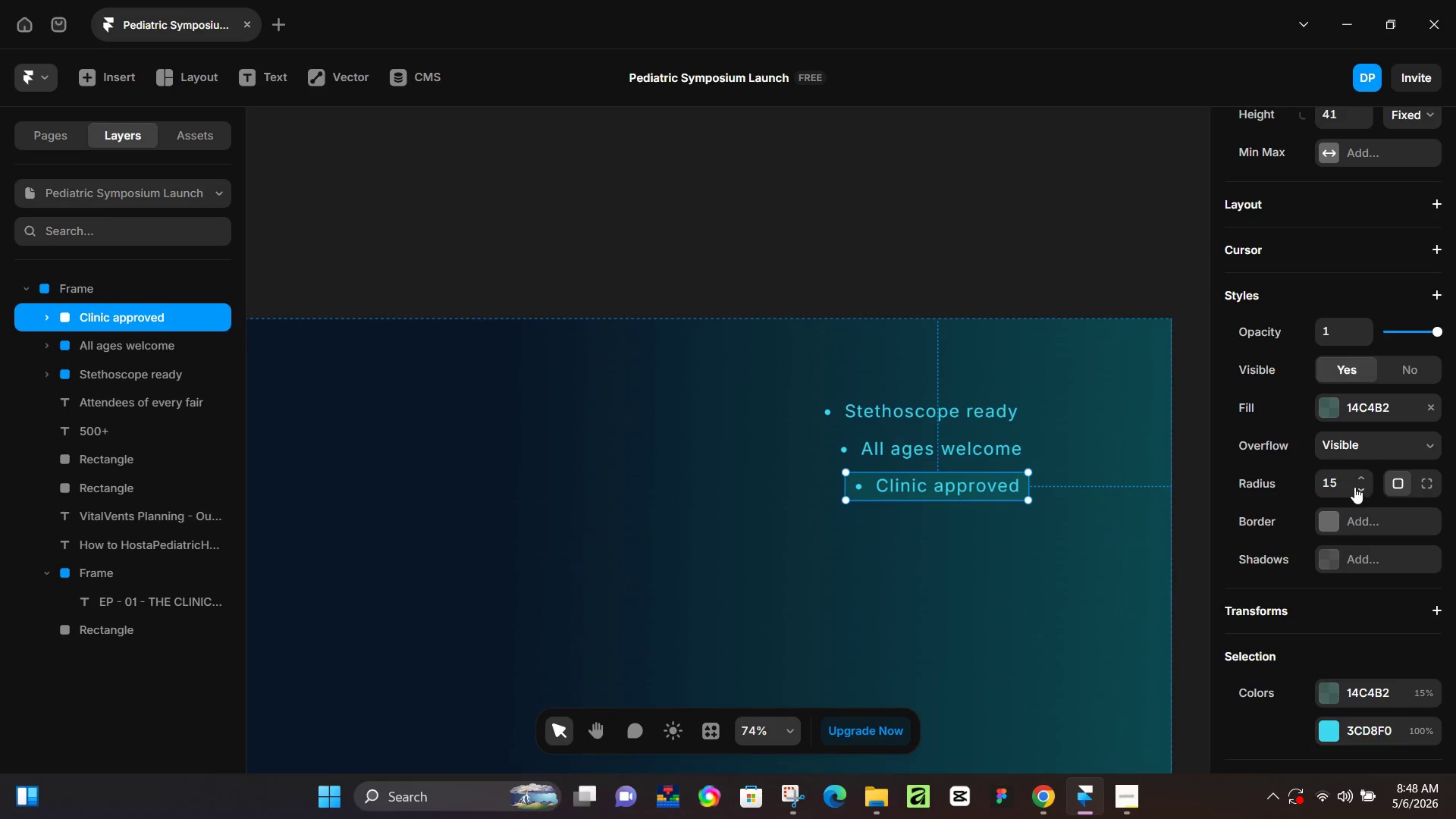 
left_click([1345, 485])
 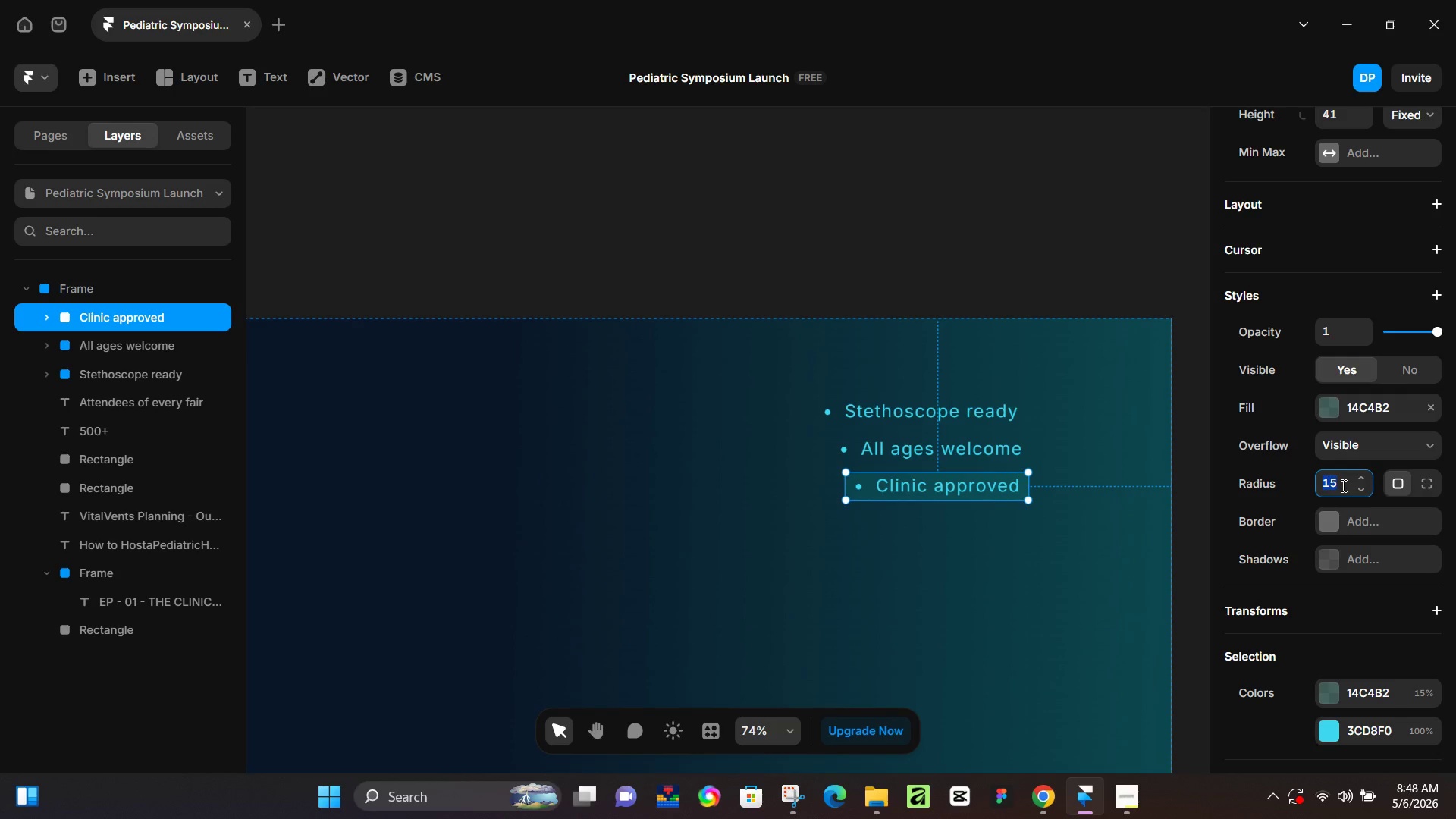 
key(Numpad5)
 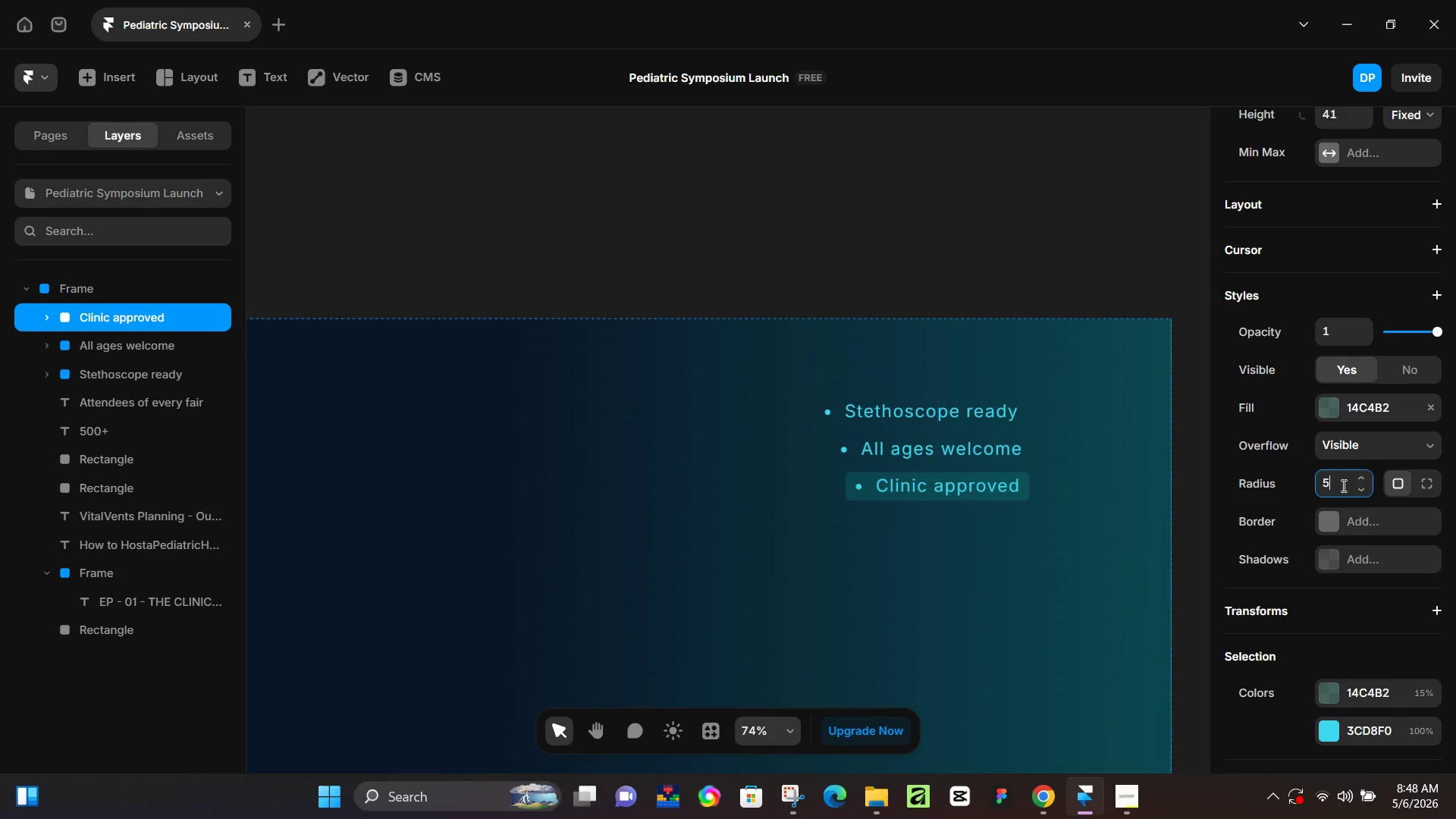 
key(NumpadEnter)
 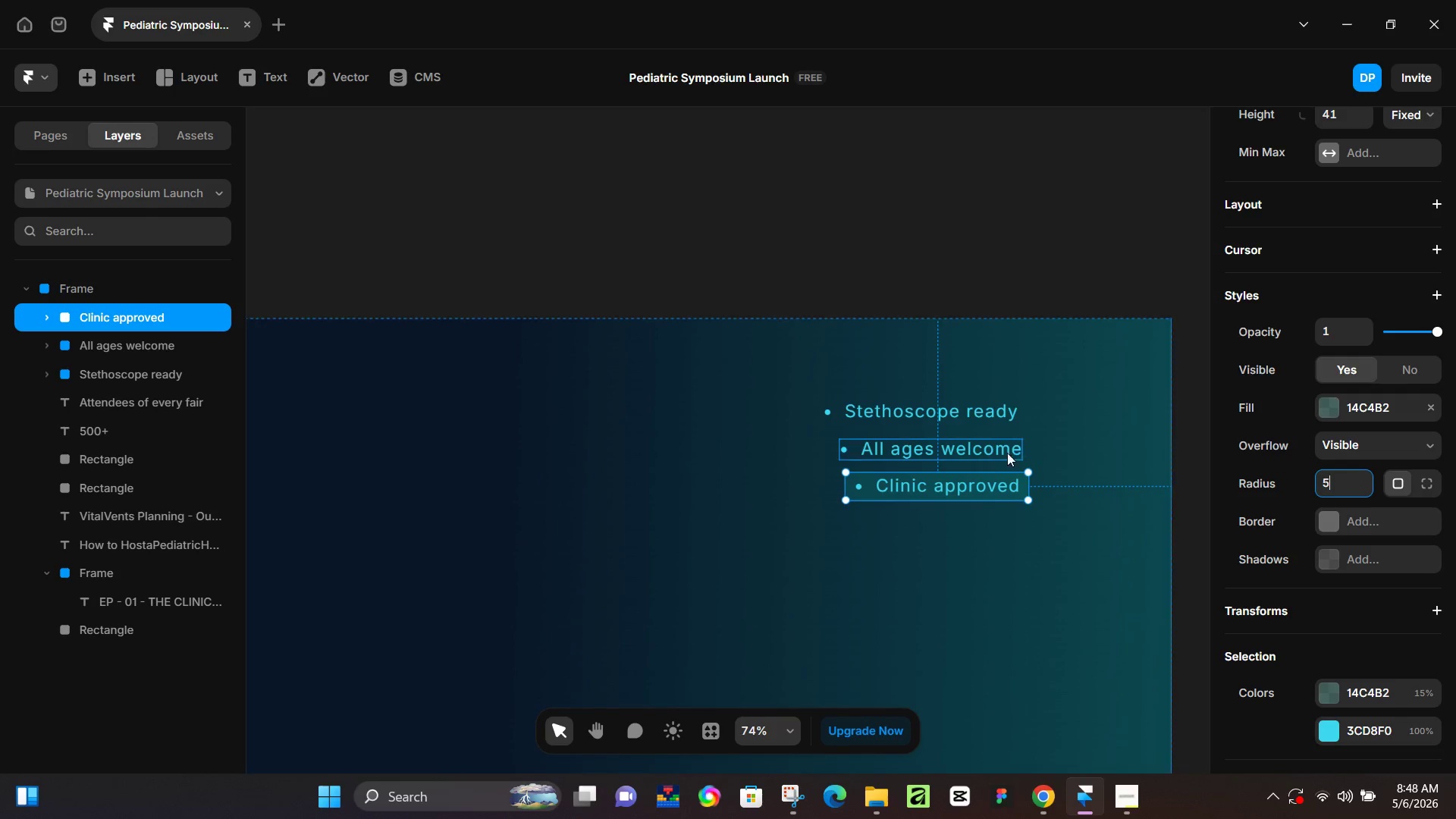 
left_click([1004, 453])
 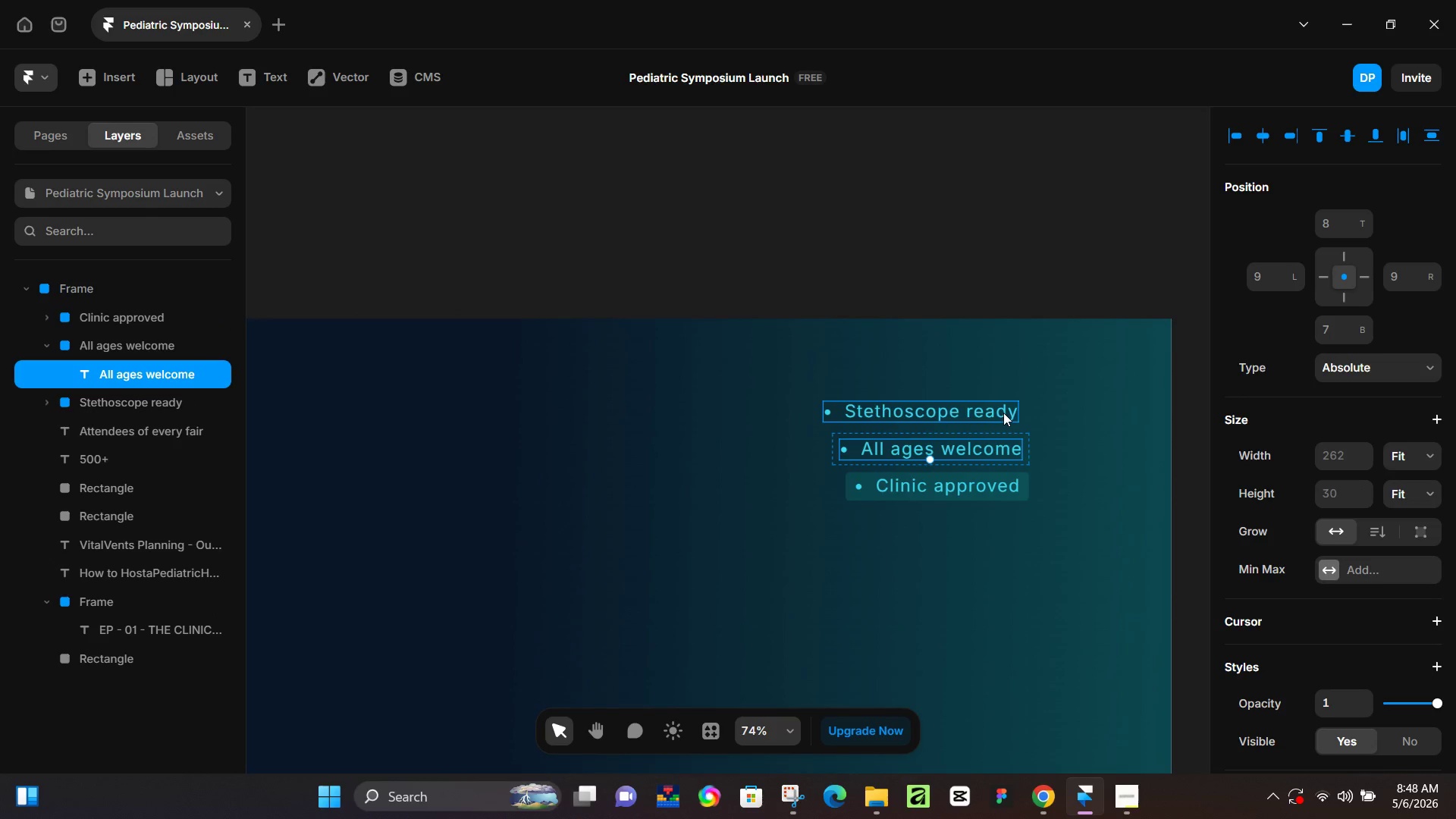 
hold_key(key=ShiftLeft, duration=0.36)
left_click([1003, 412])
 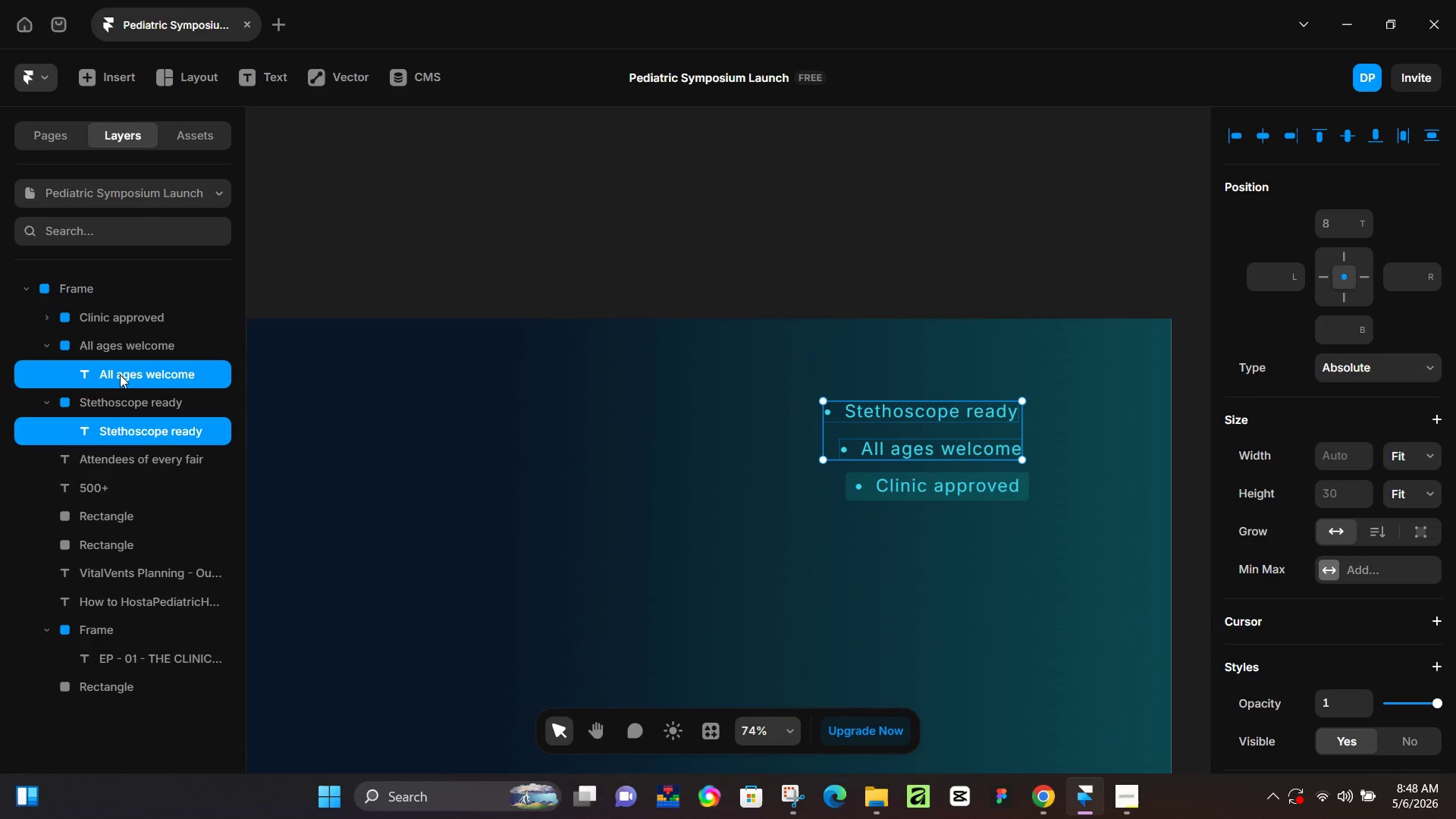 
left_click([110, 403])
 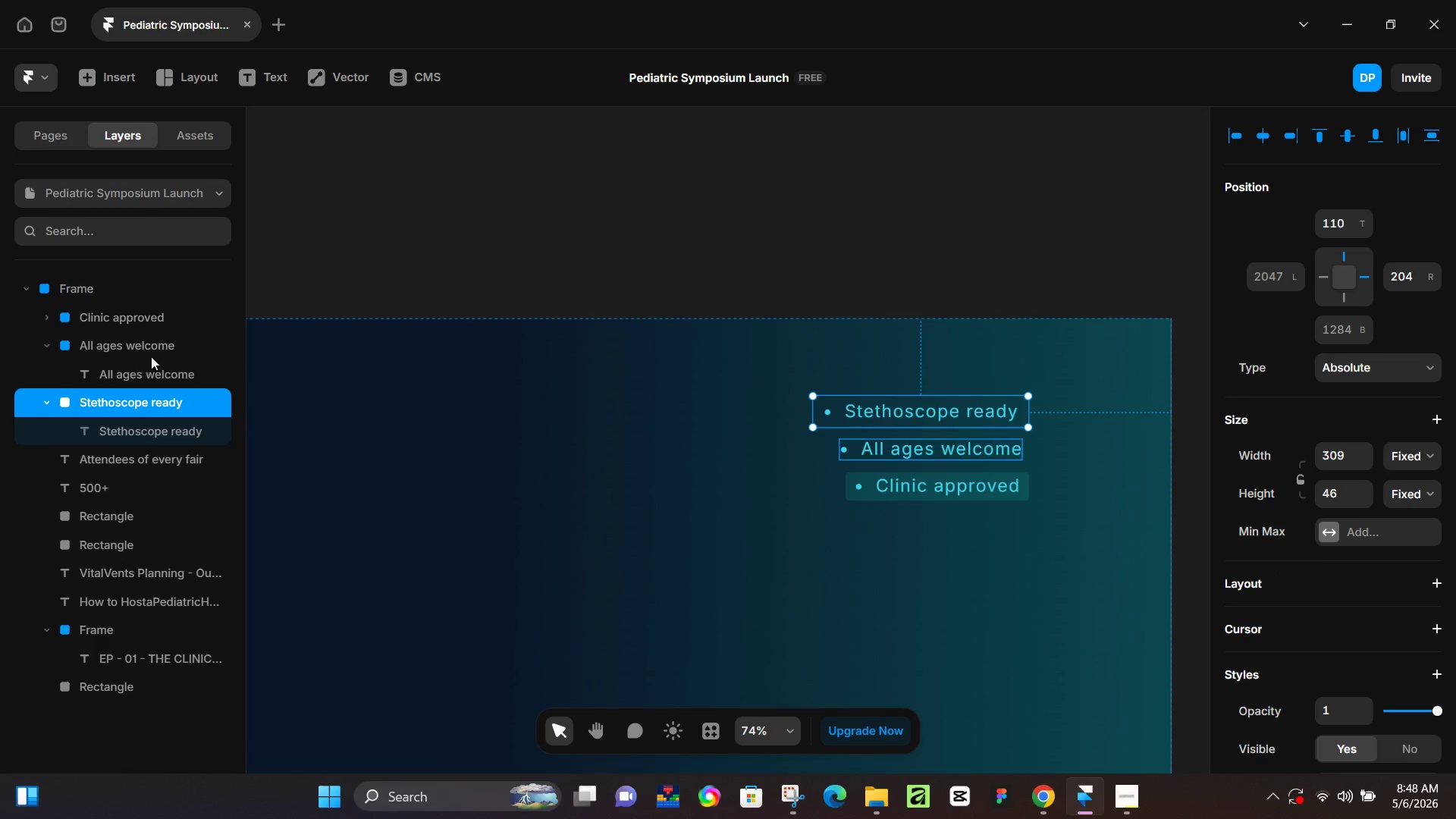 
hold_key(key=ShiftLeft, duration=0.36)
left_click([158, 350])
 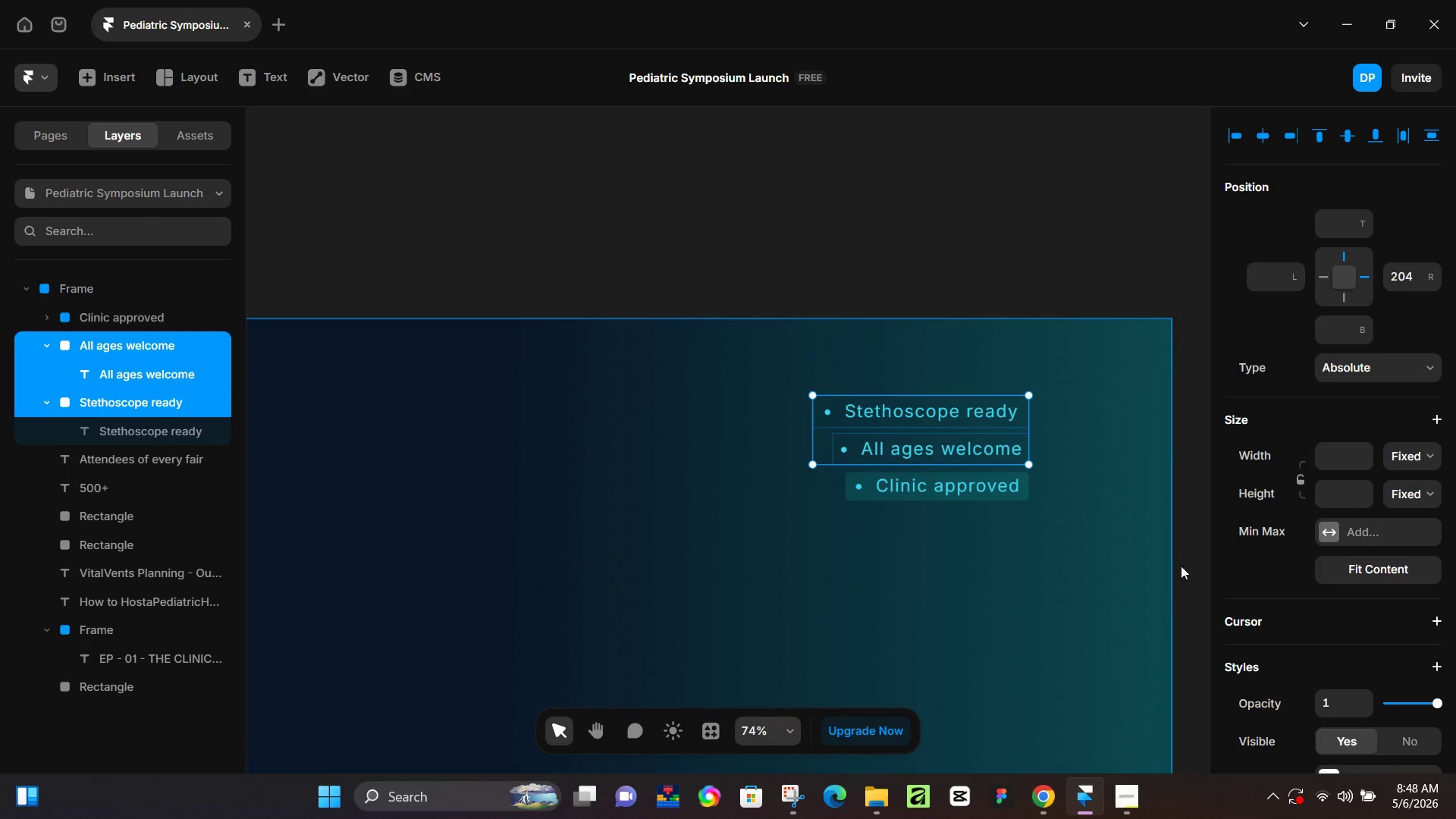 
scroll: coordinate [1329, 664], scroll_direction: down, amount: 4.0
 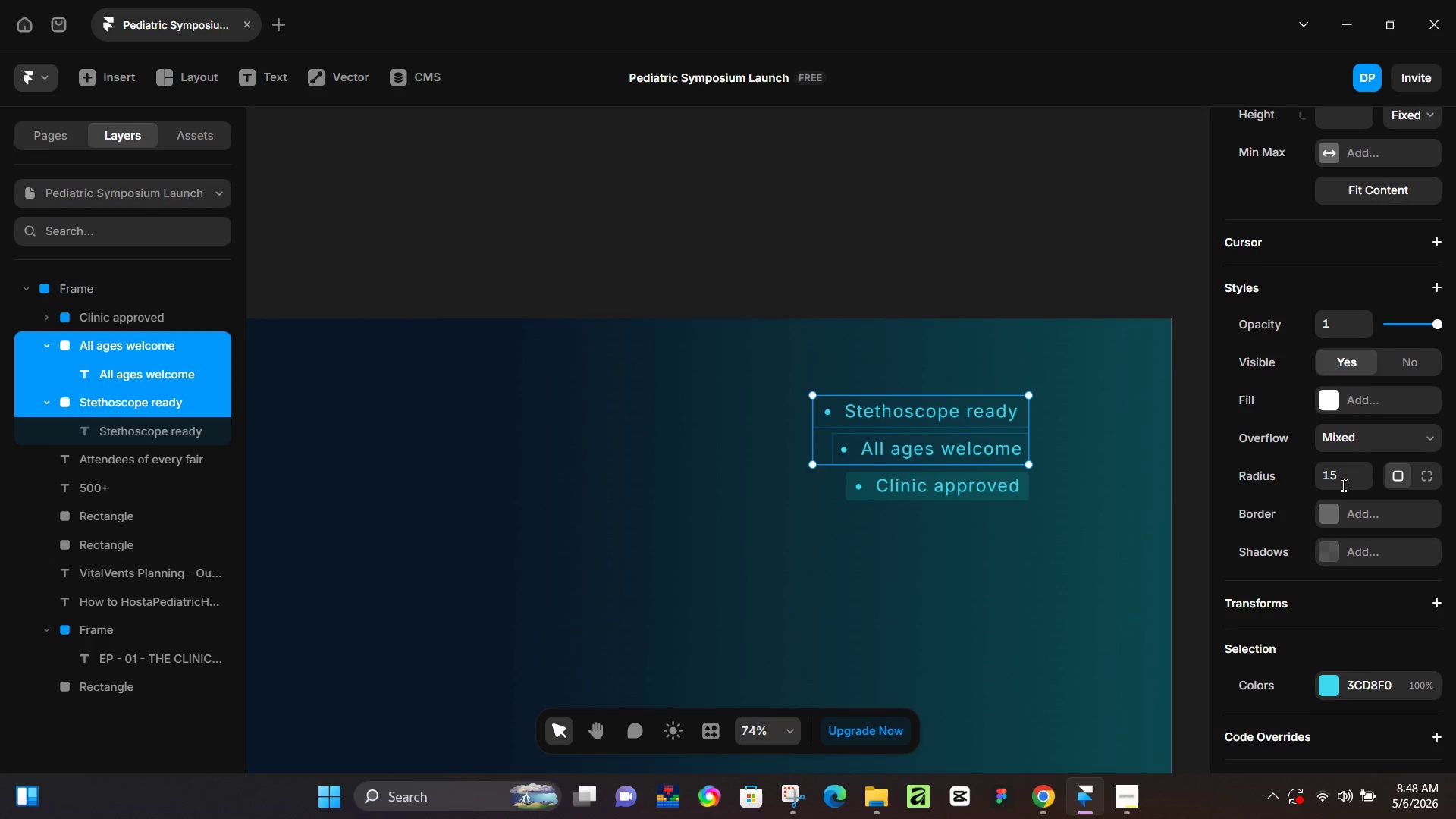 
left_click([1338, 473])
 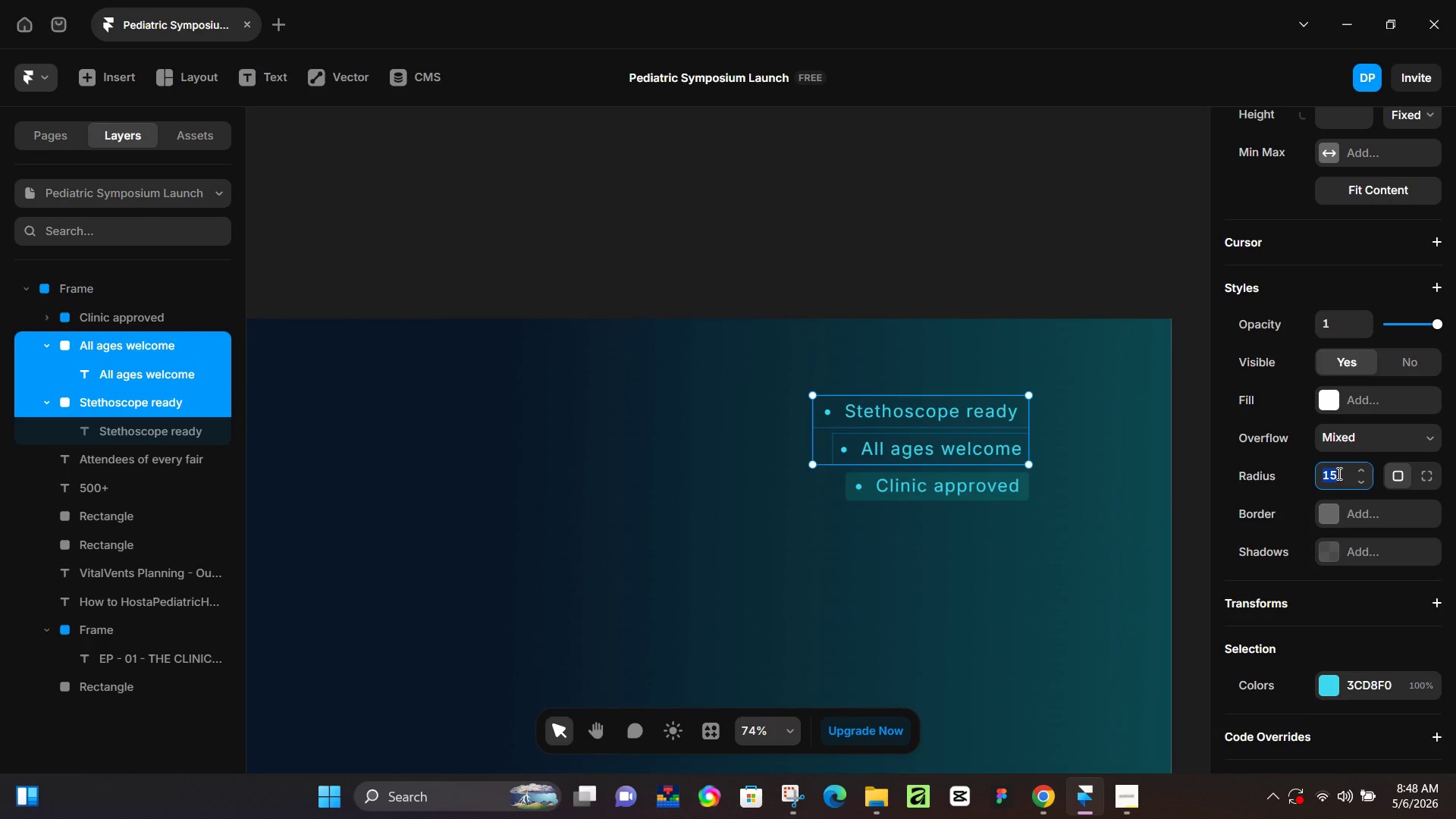 
key(Numpad5)
 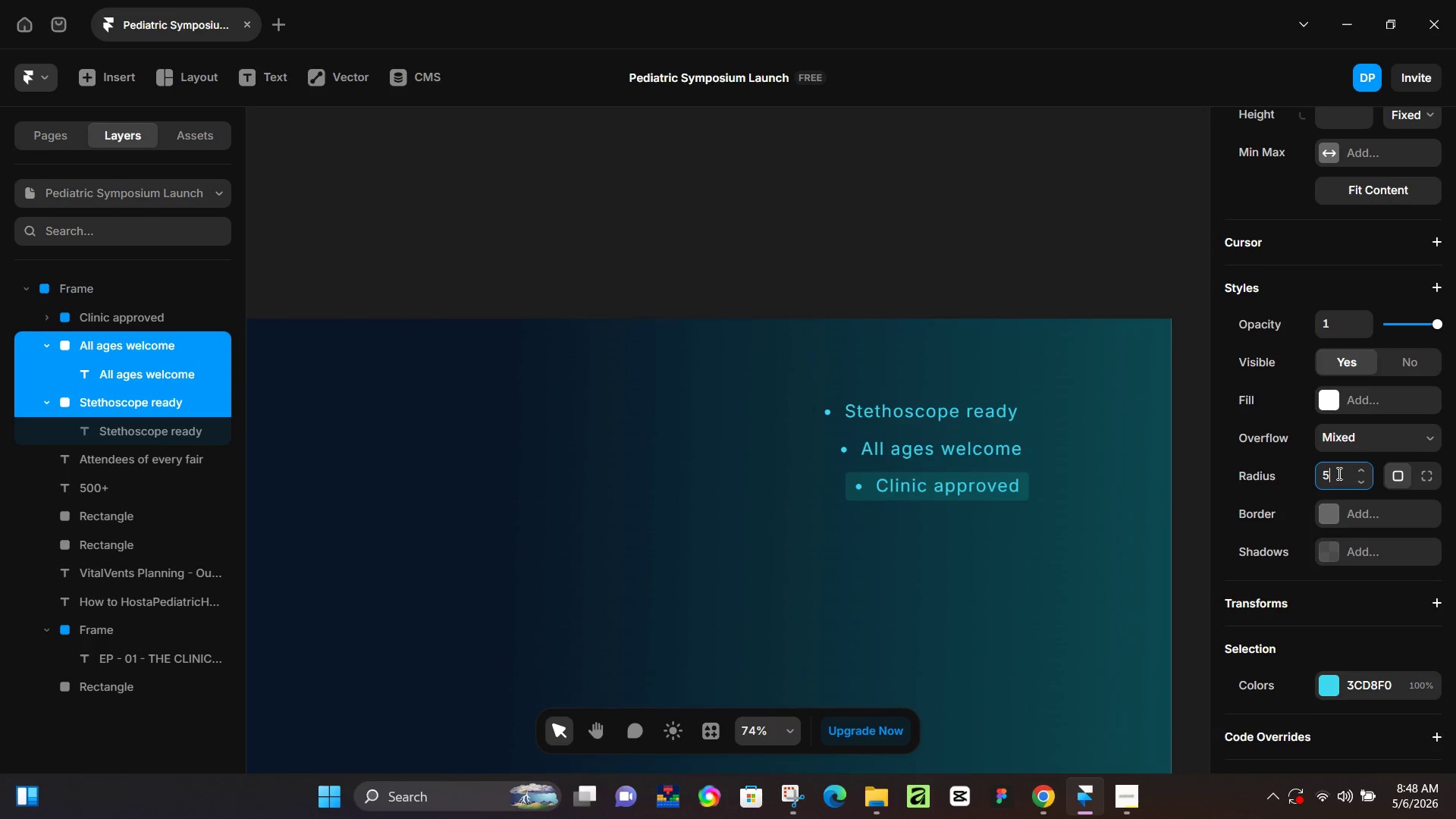 
key(NumpadEnter)
 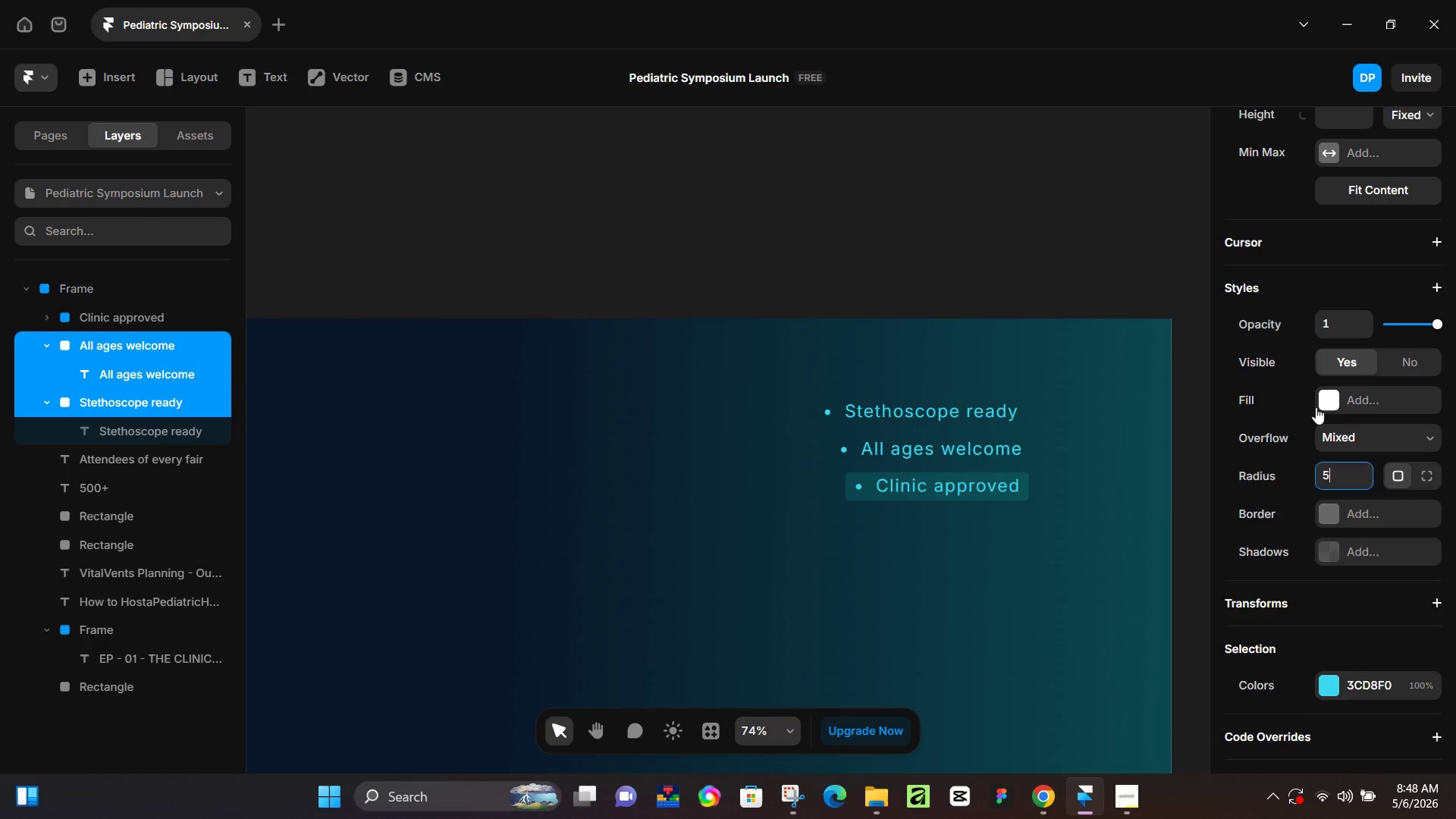 
left_click([1332, 400])
 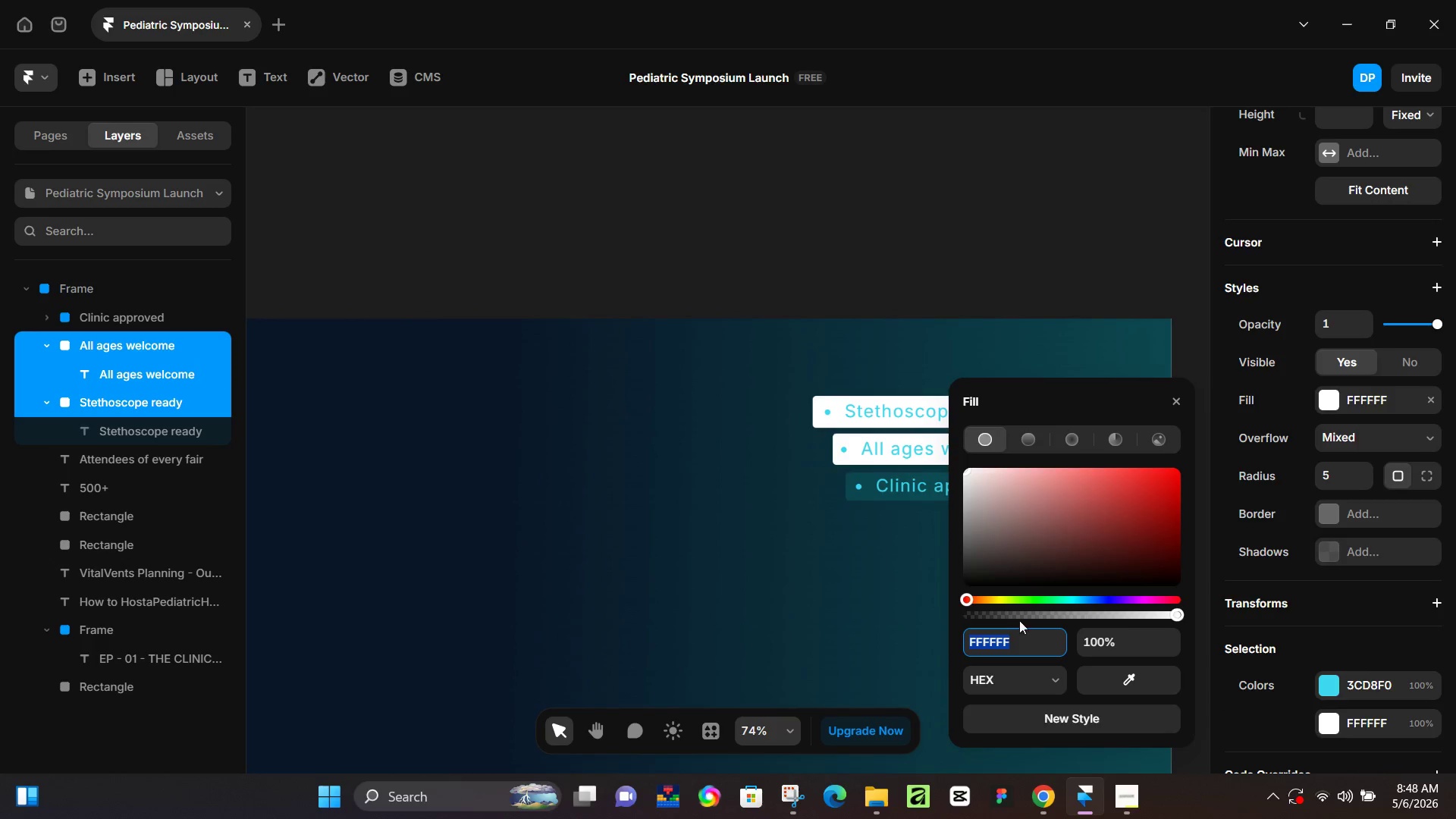 
key(Control+ControlLeft)
 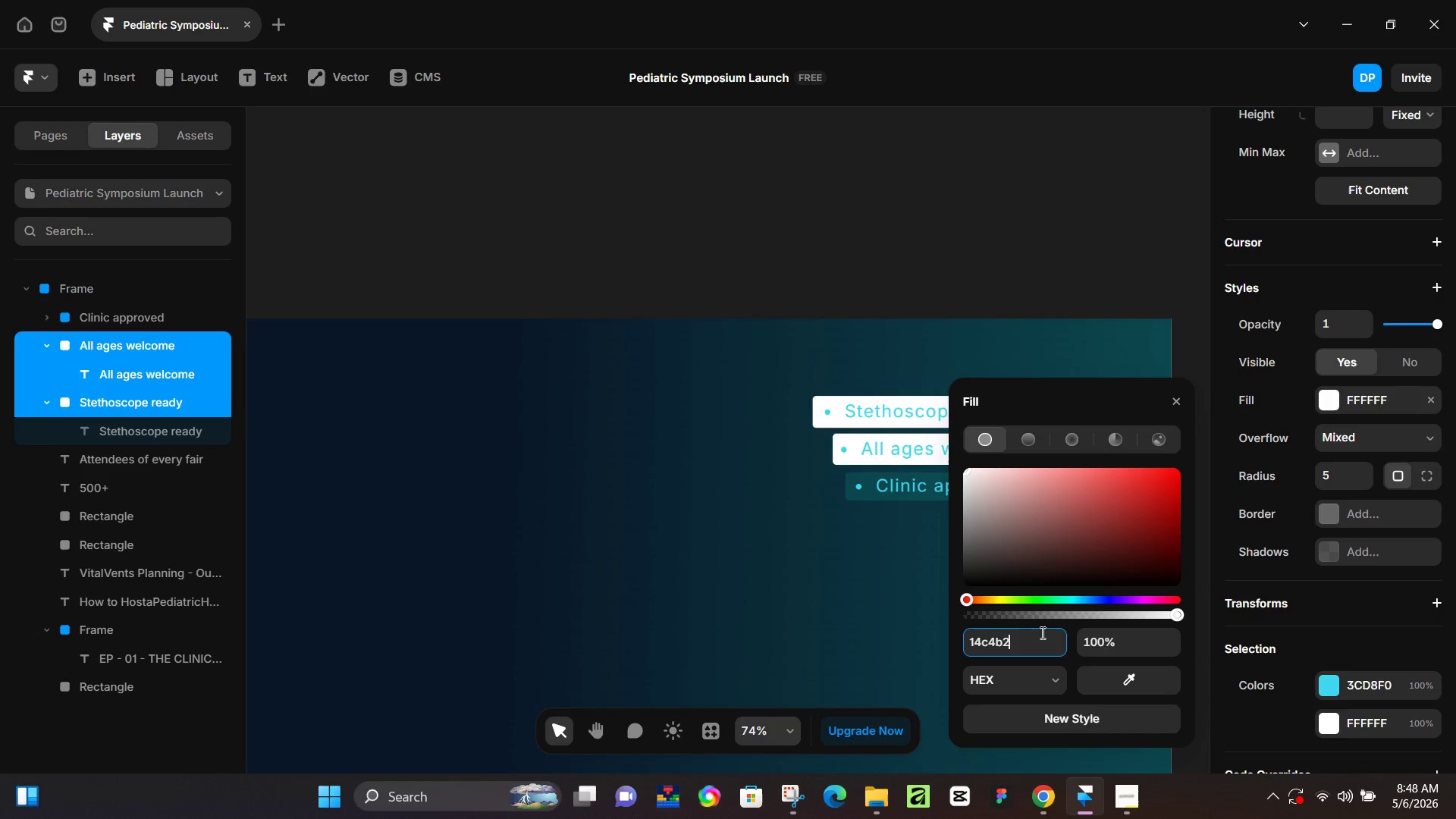 
key(Control+V)
 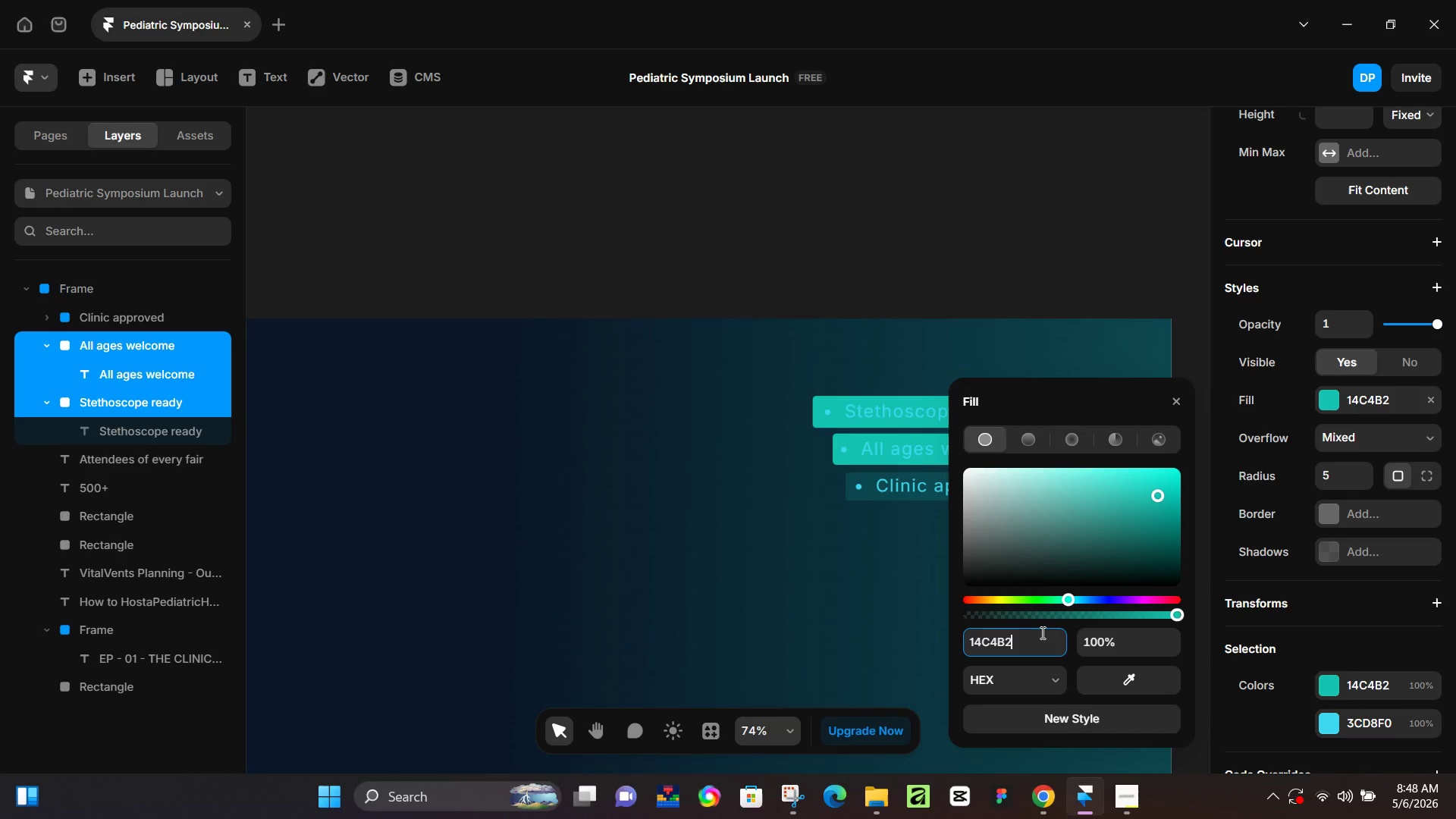 
key(NumpadEnter)
 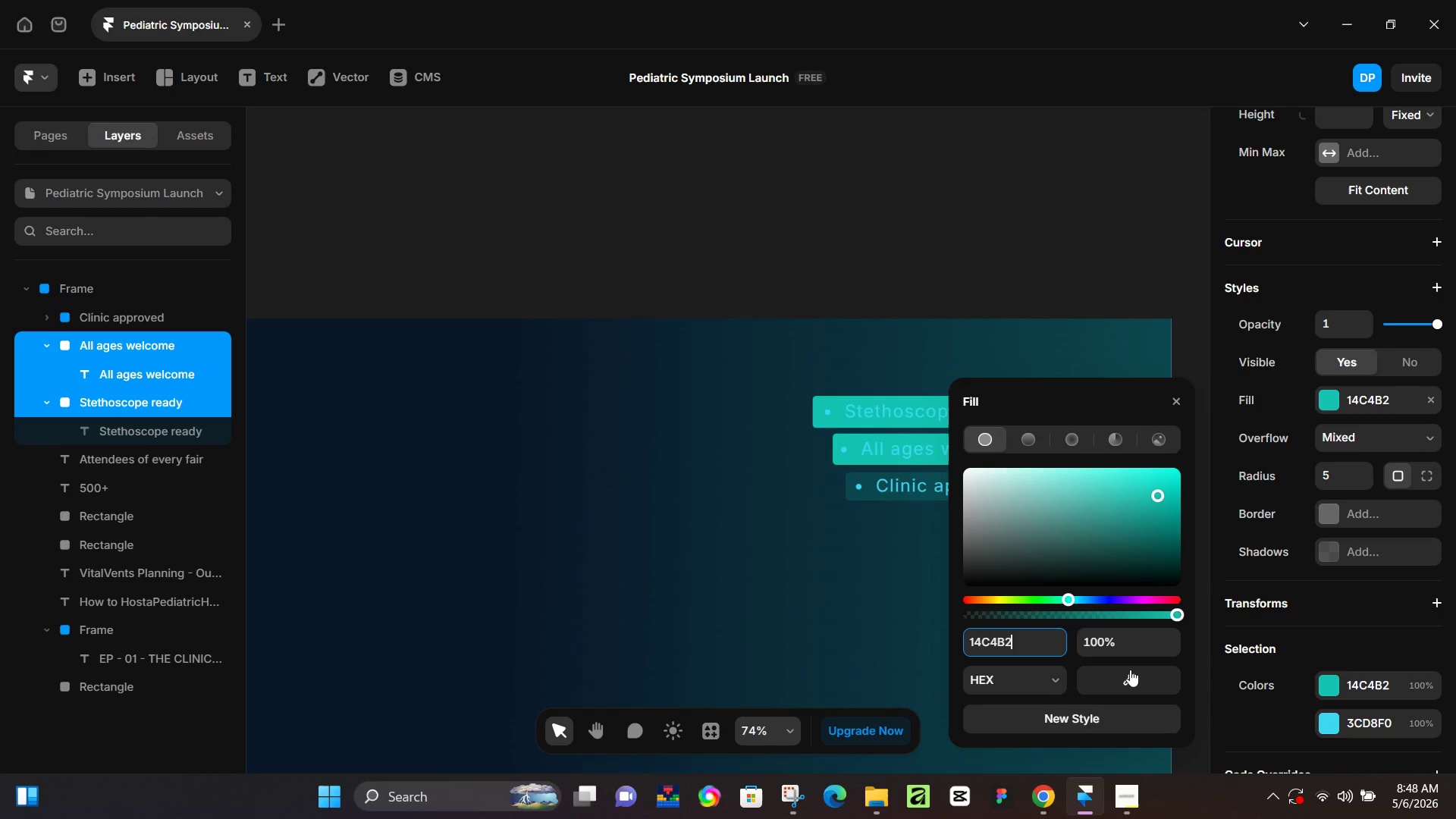 
left_click([1112, 645])
 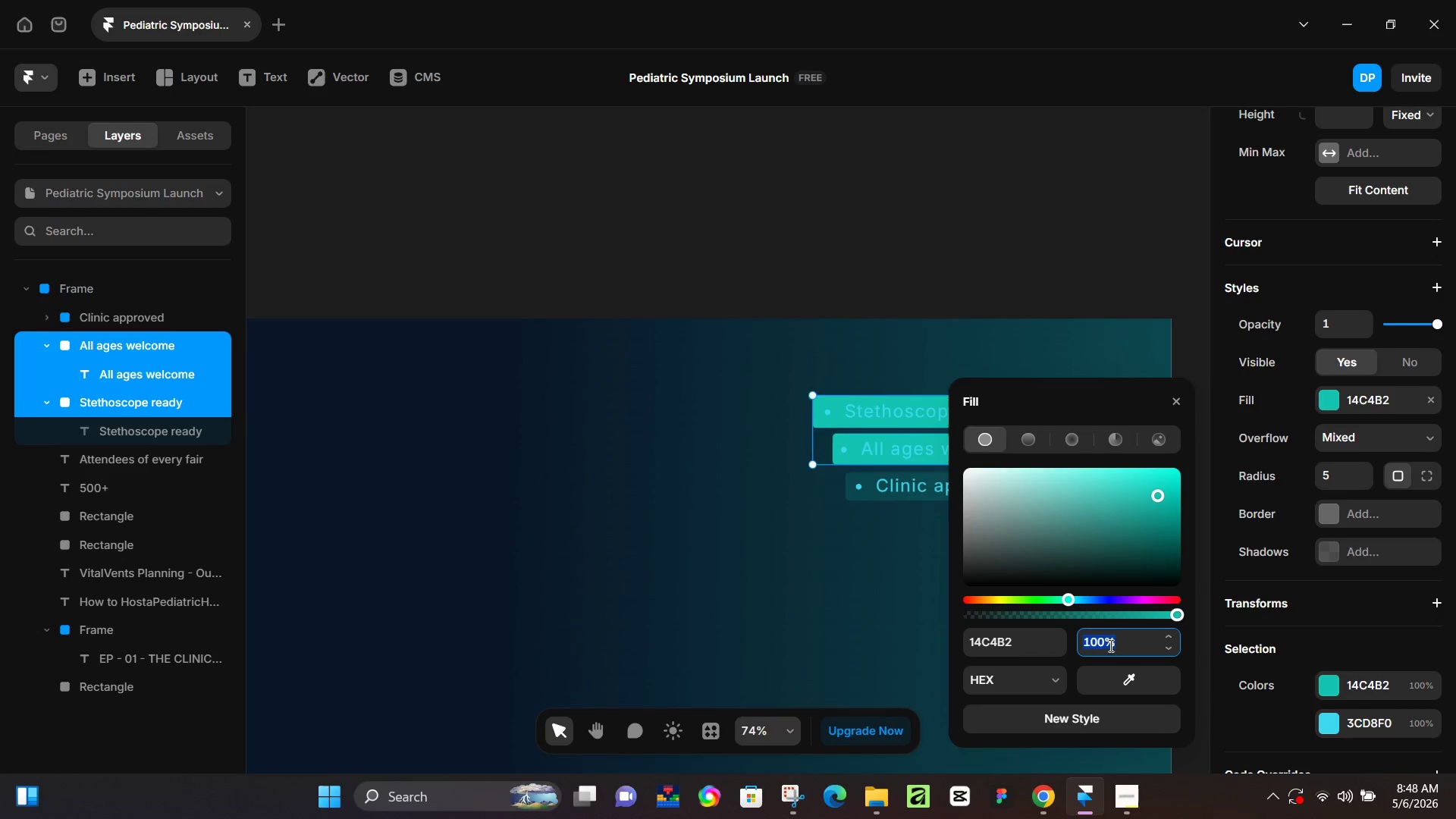 
key(Numpad1)
 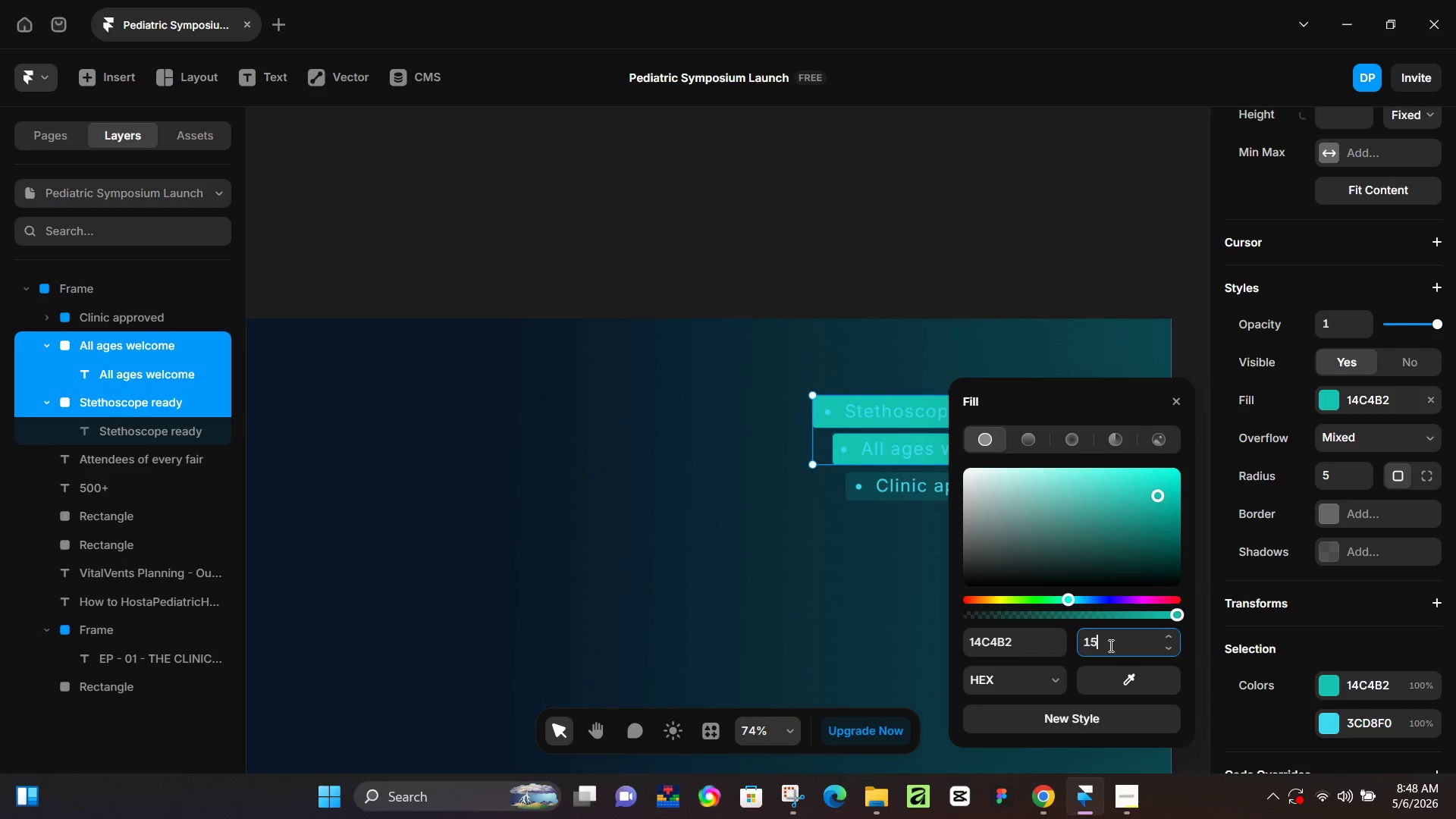 
key(Numpad5)
 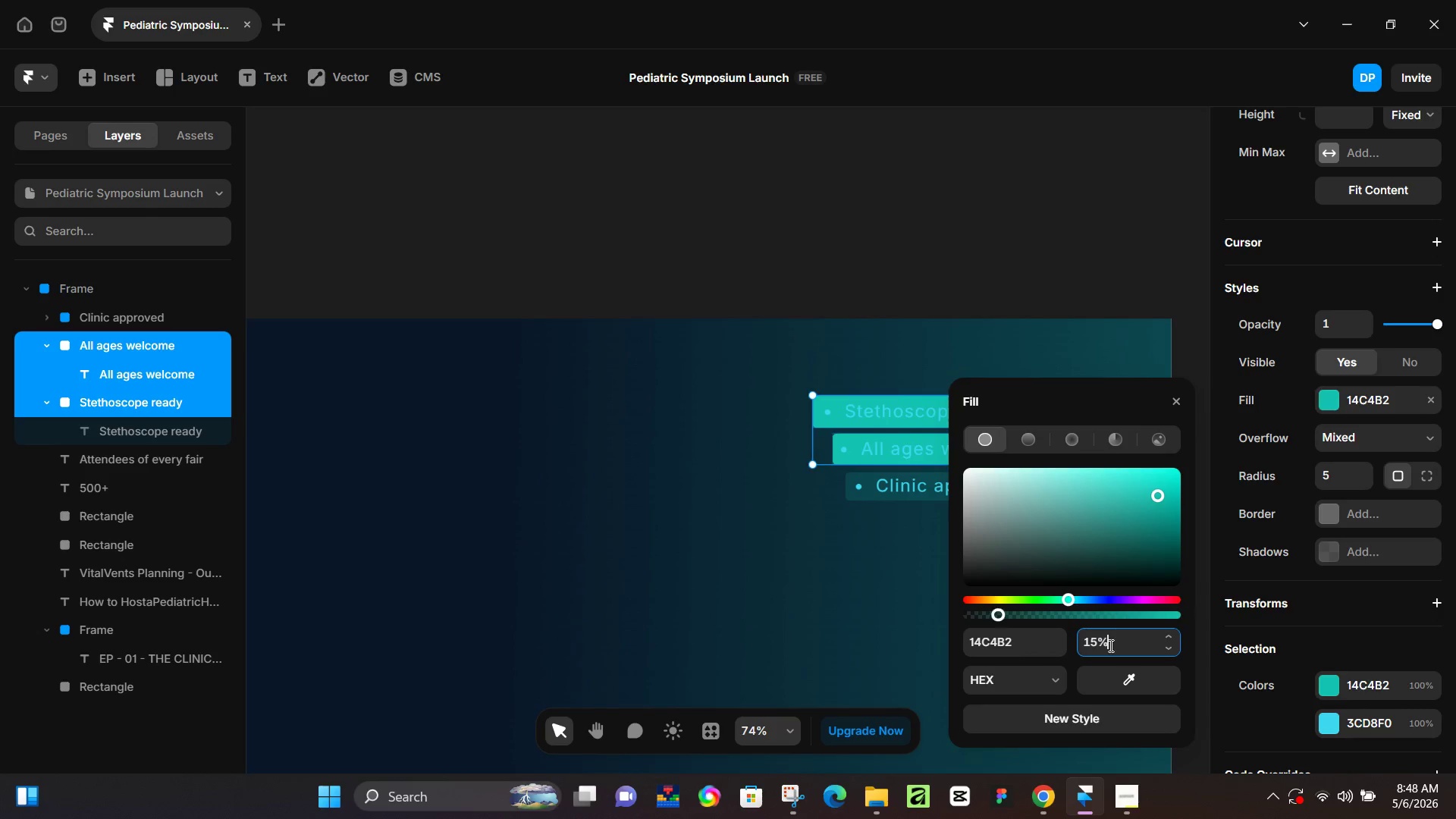 
key(NumpadEnter)
 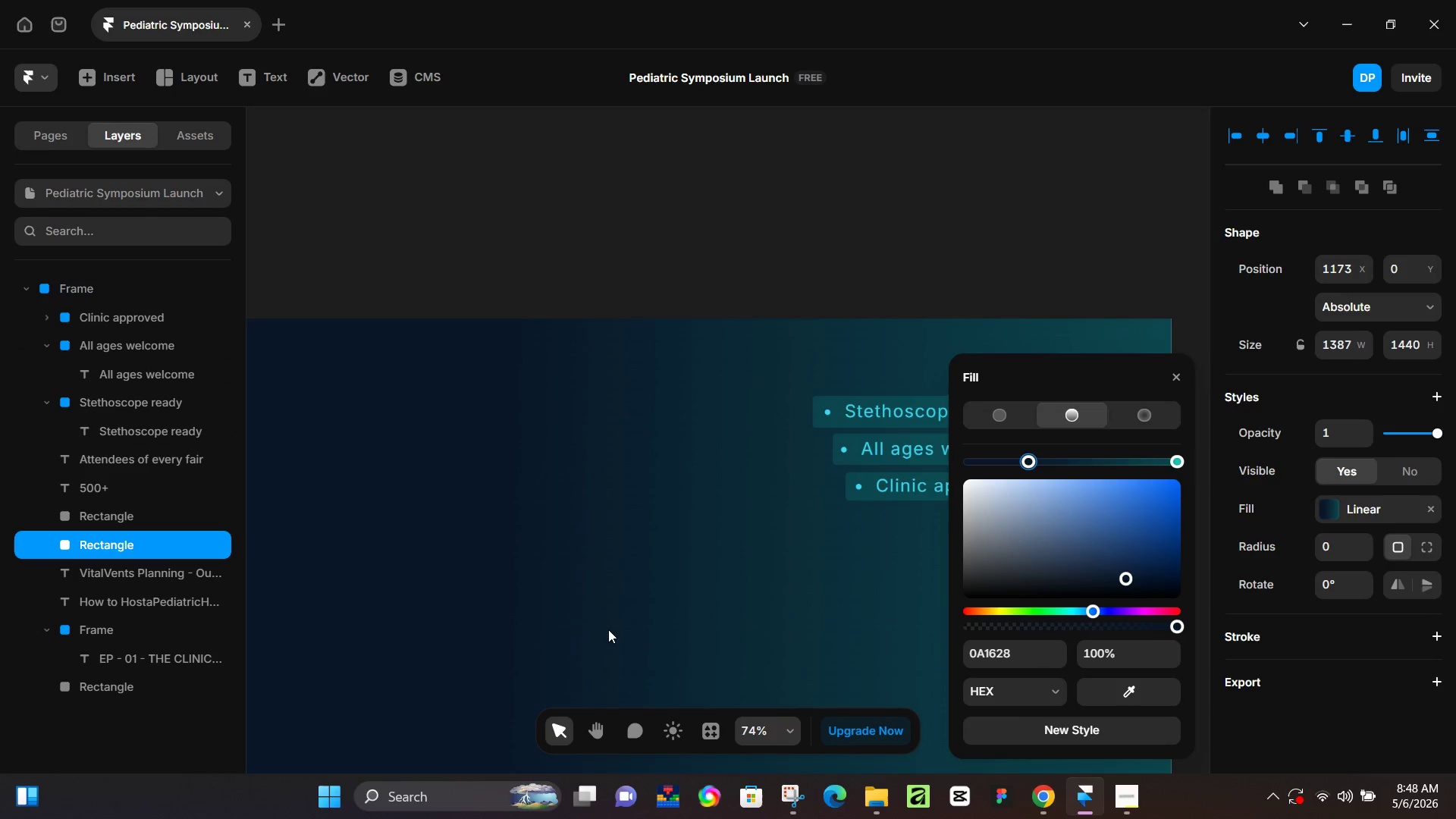 
double_click([724, 569])
 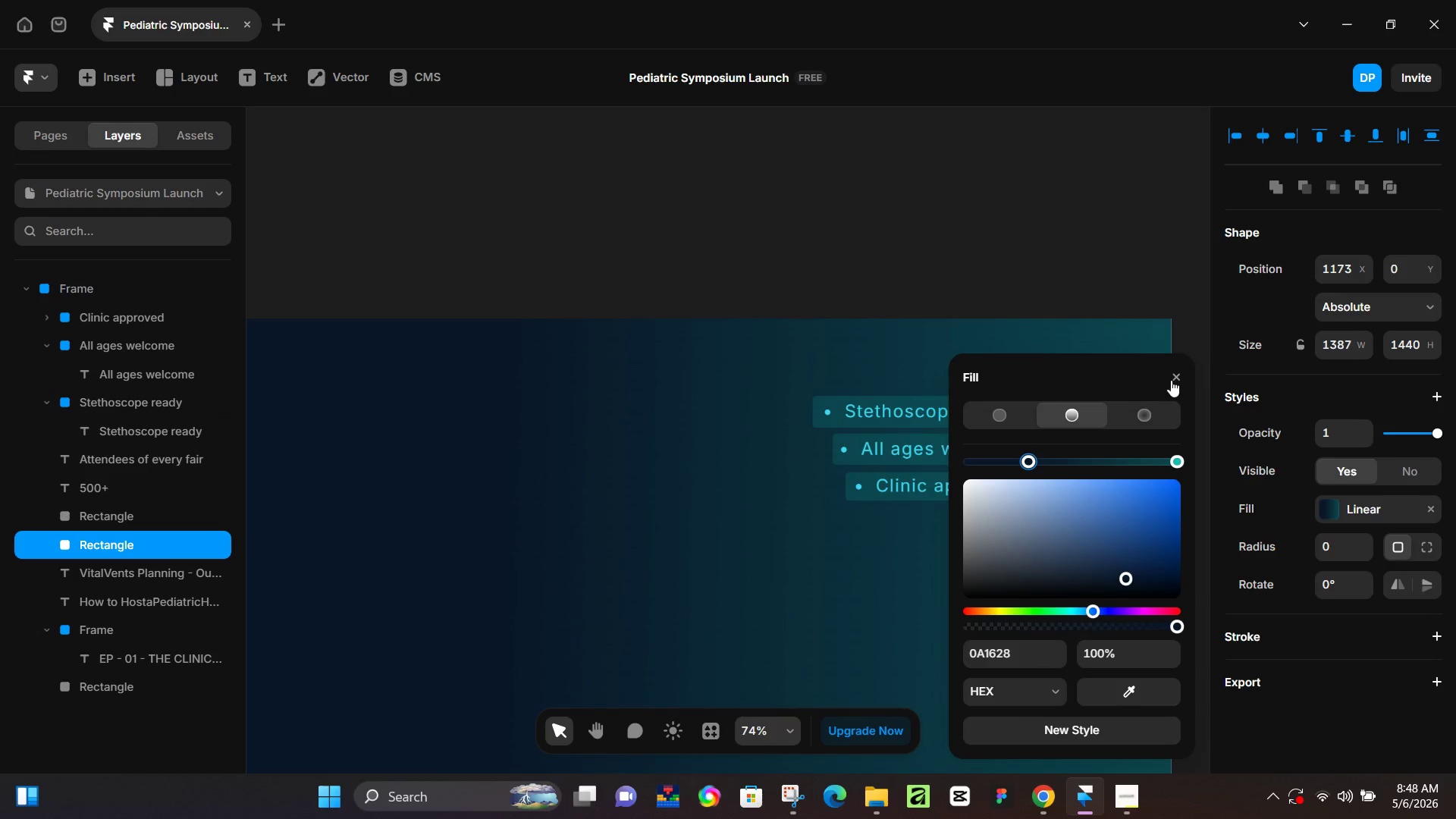 
left_click([1172, 378])
 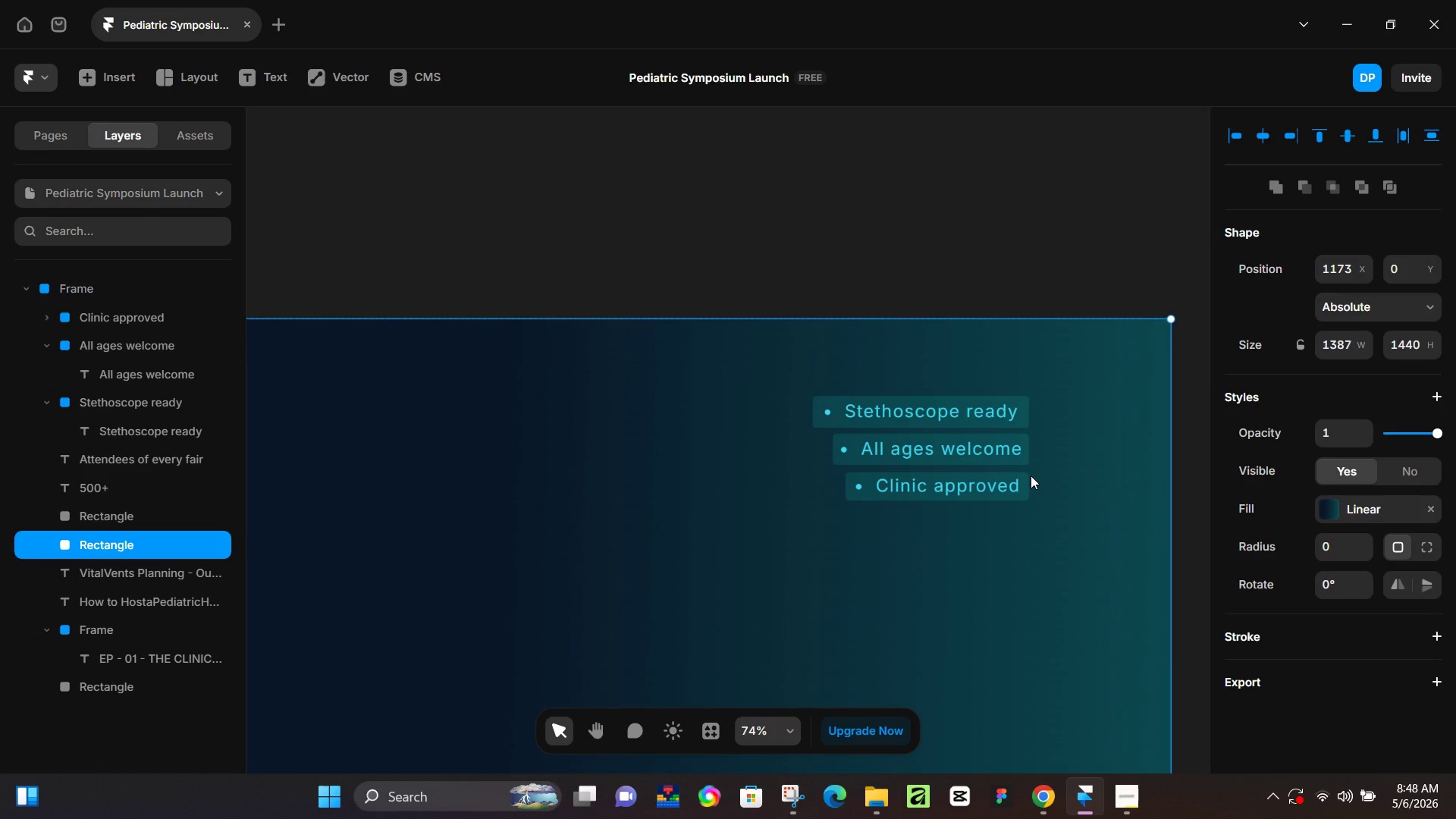 
hold_key(key=ControlLeft, duration=1.08)
scroll: coordinate [949, 519], scroll_direction: down, amount: 11.0
 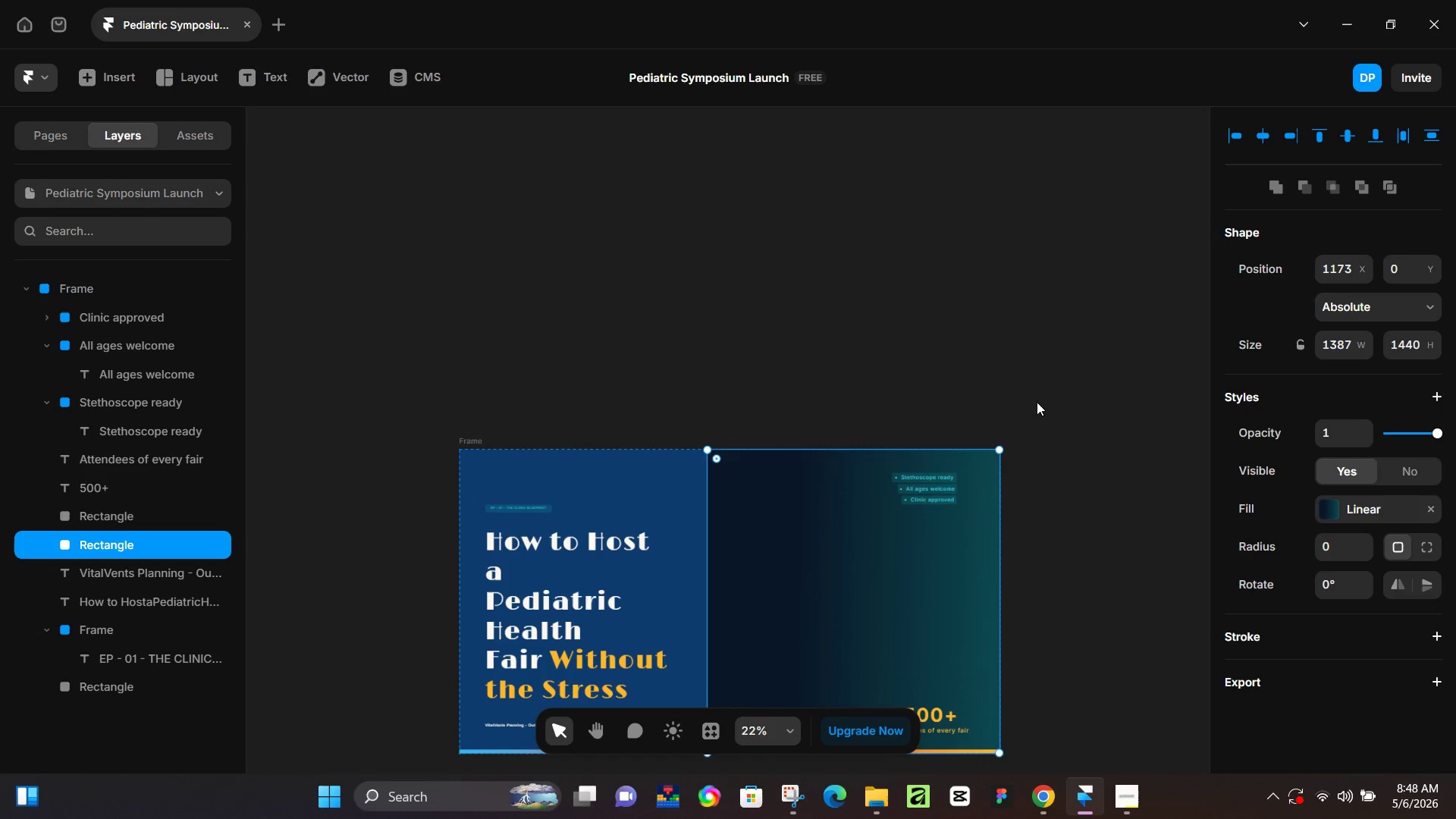 
hold_key(key=ControlLeft, duration=1.02)
scroll: coordinate [952, 471], scroll_direction: up, amount: 11.0
 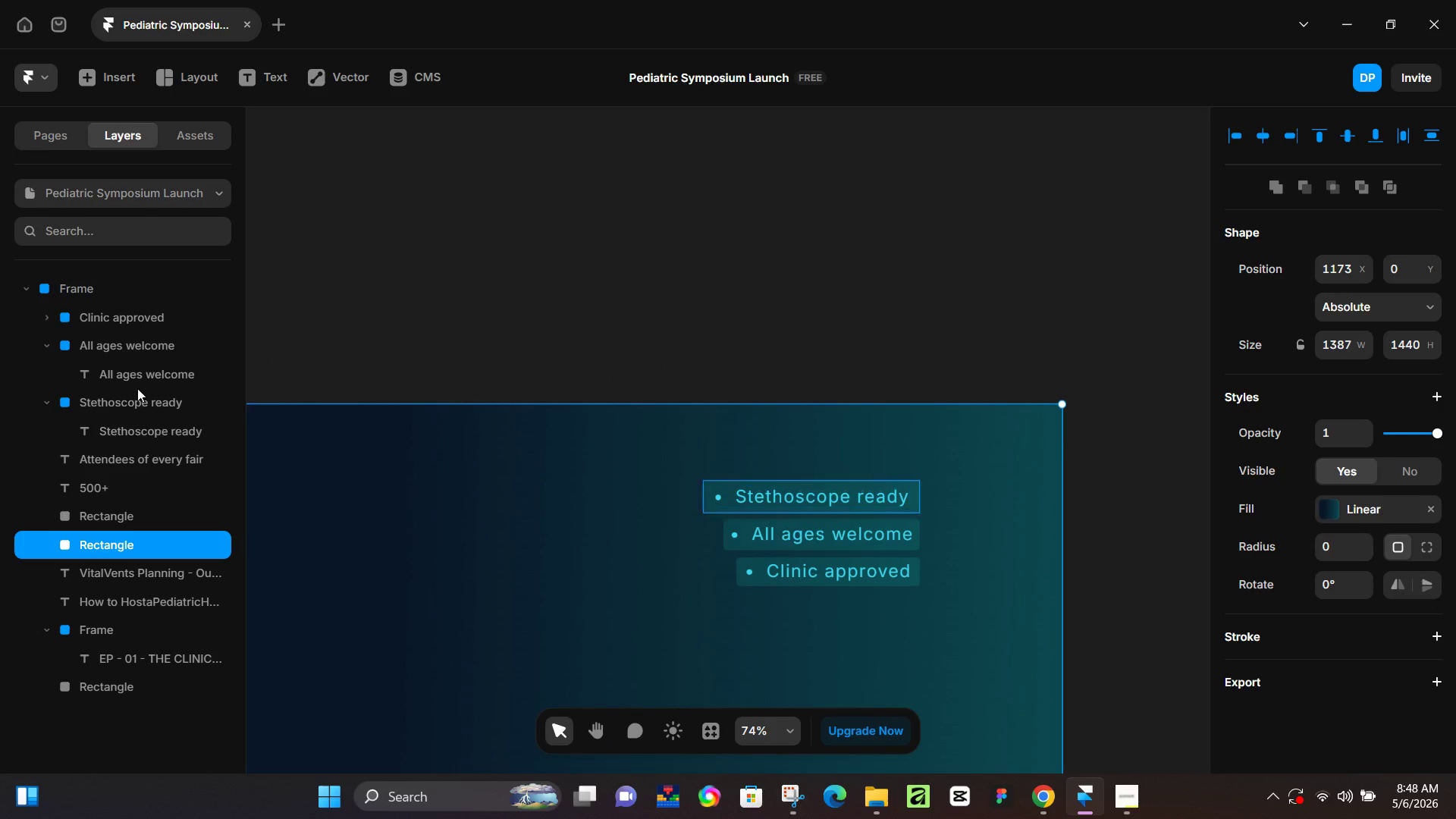 
left_click([53, 340])
 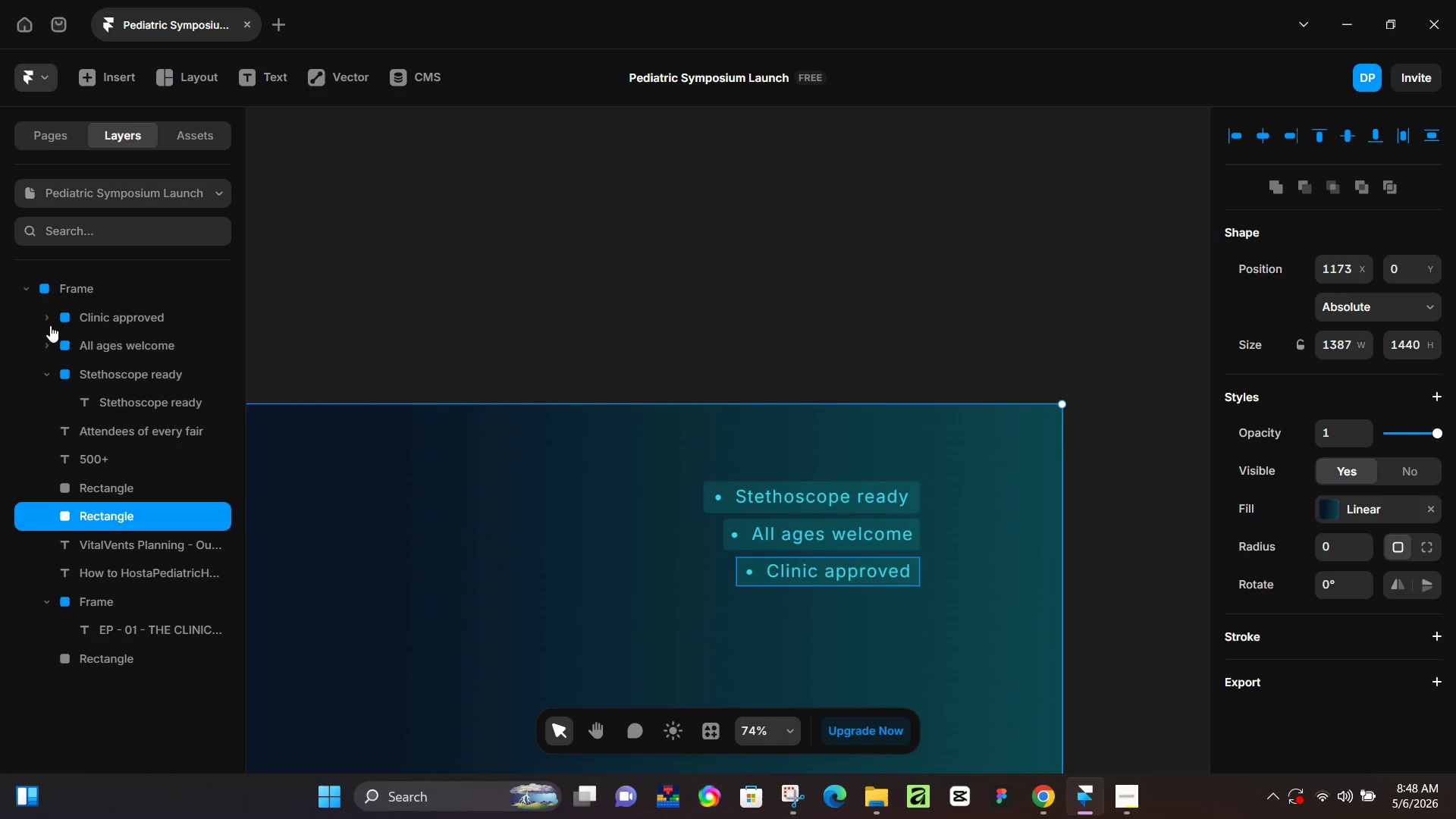 
left_click([50, 325])
 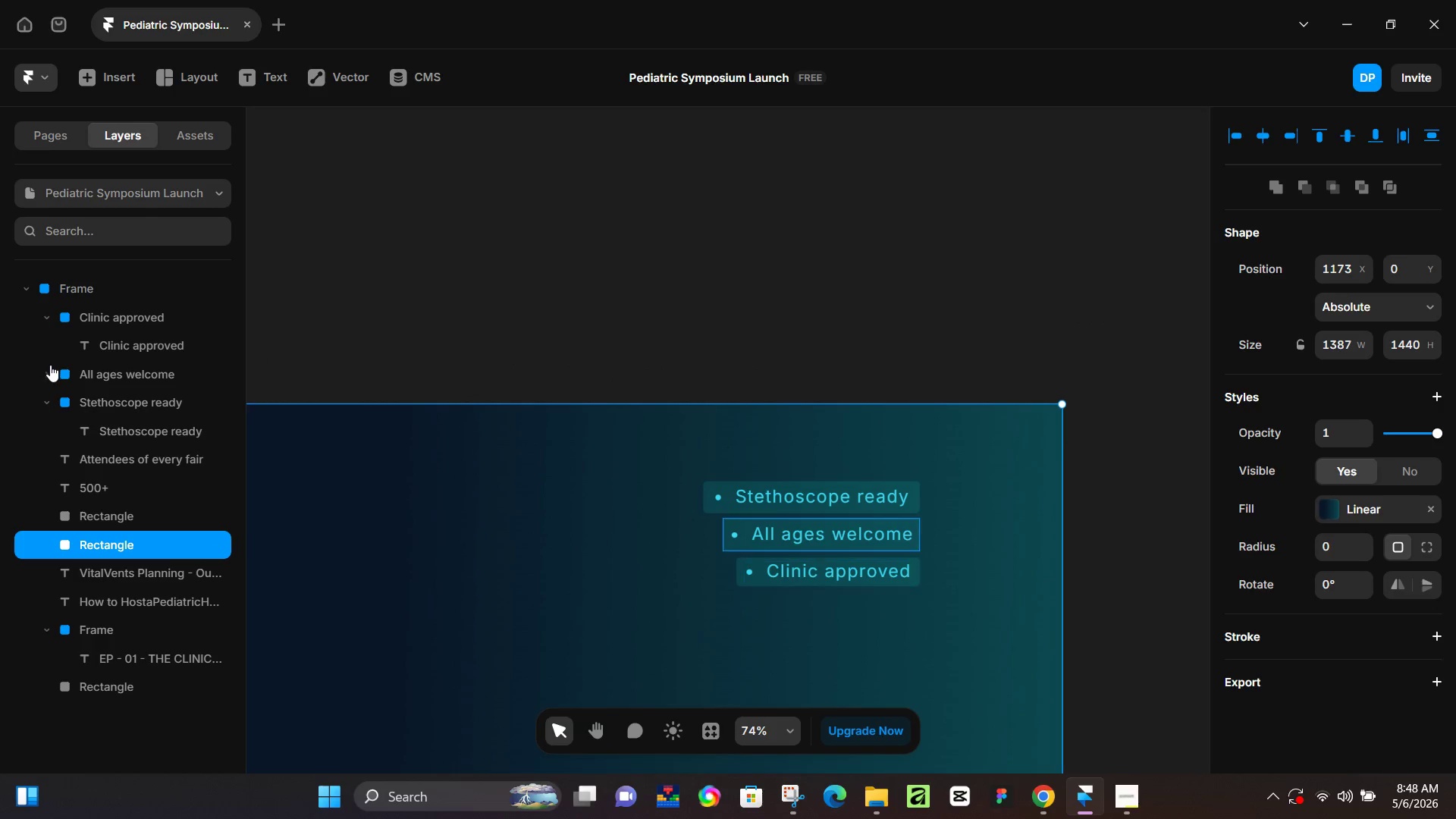 
left_click([50, 372])
 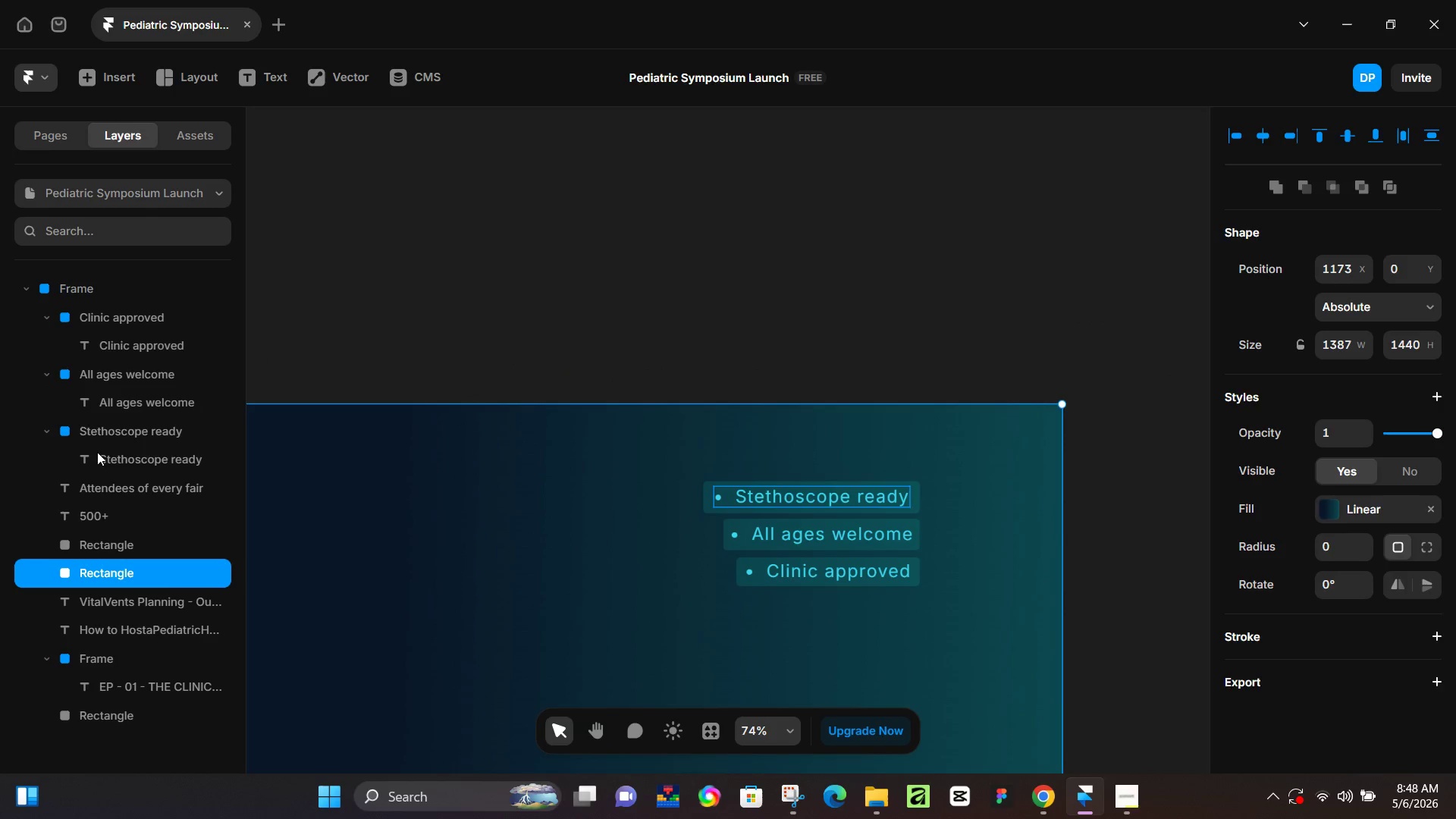 
left_click([101, 452])
 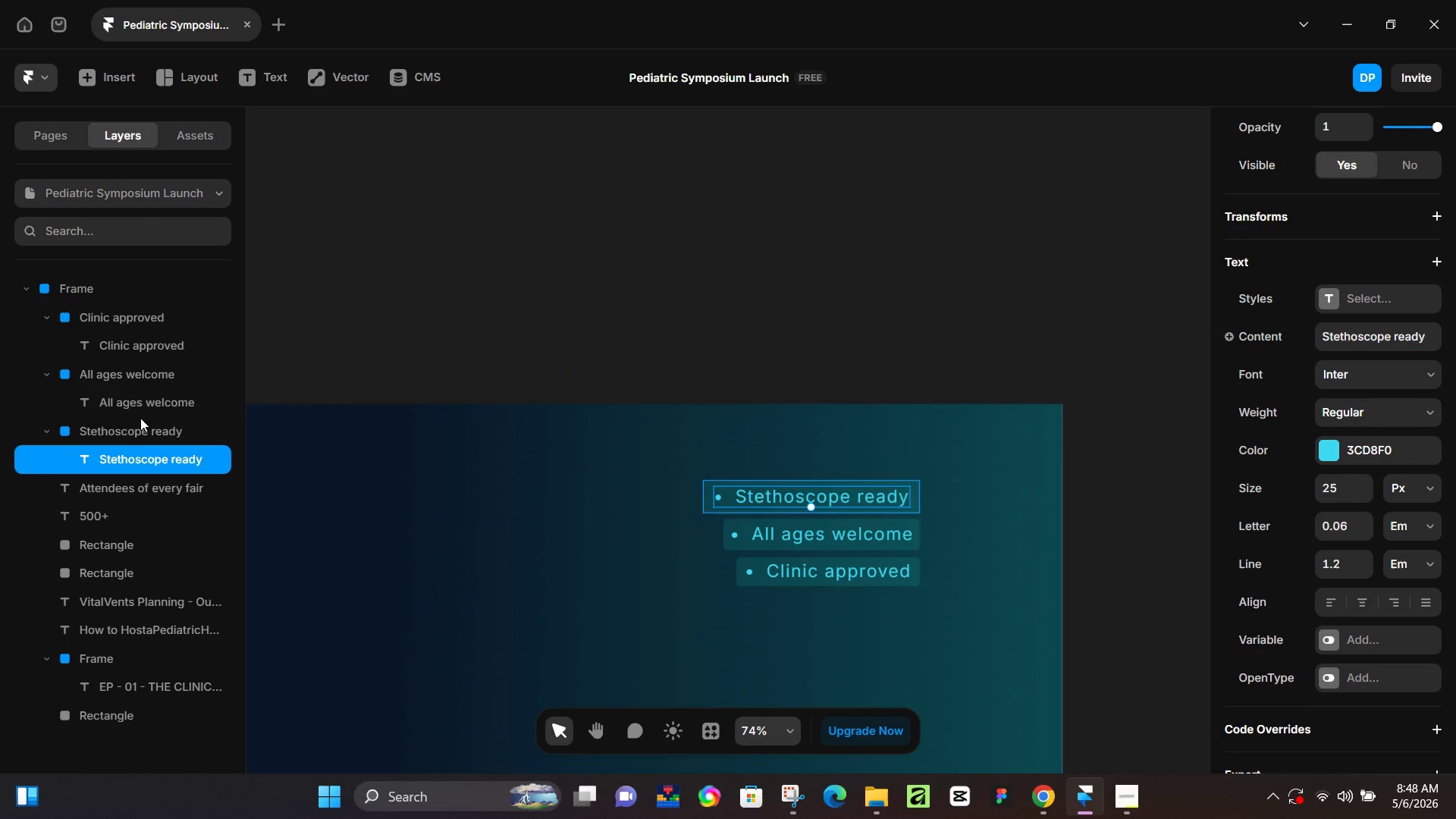 
hold_key(key=ControlLeft, duration=0.97)
left_click([147, 405])
 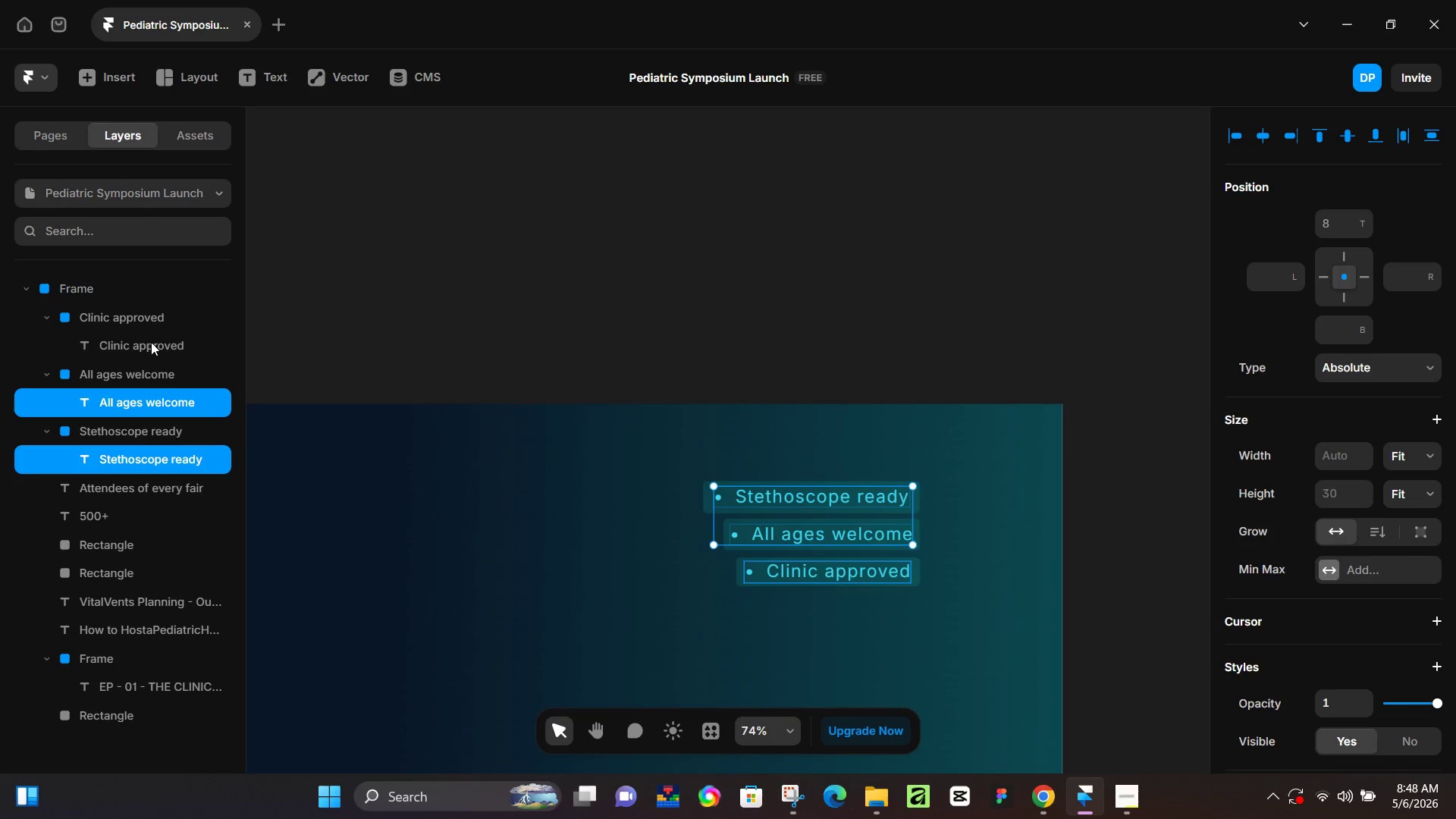 
double_click([151, 342])
 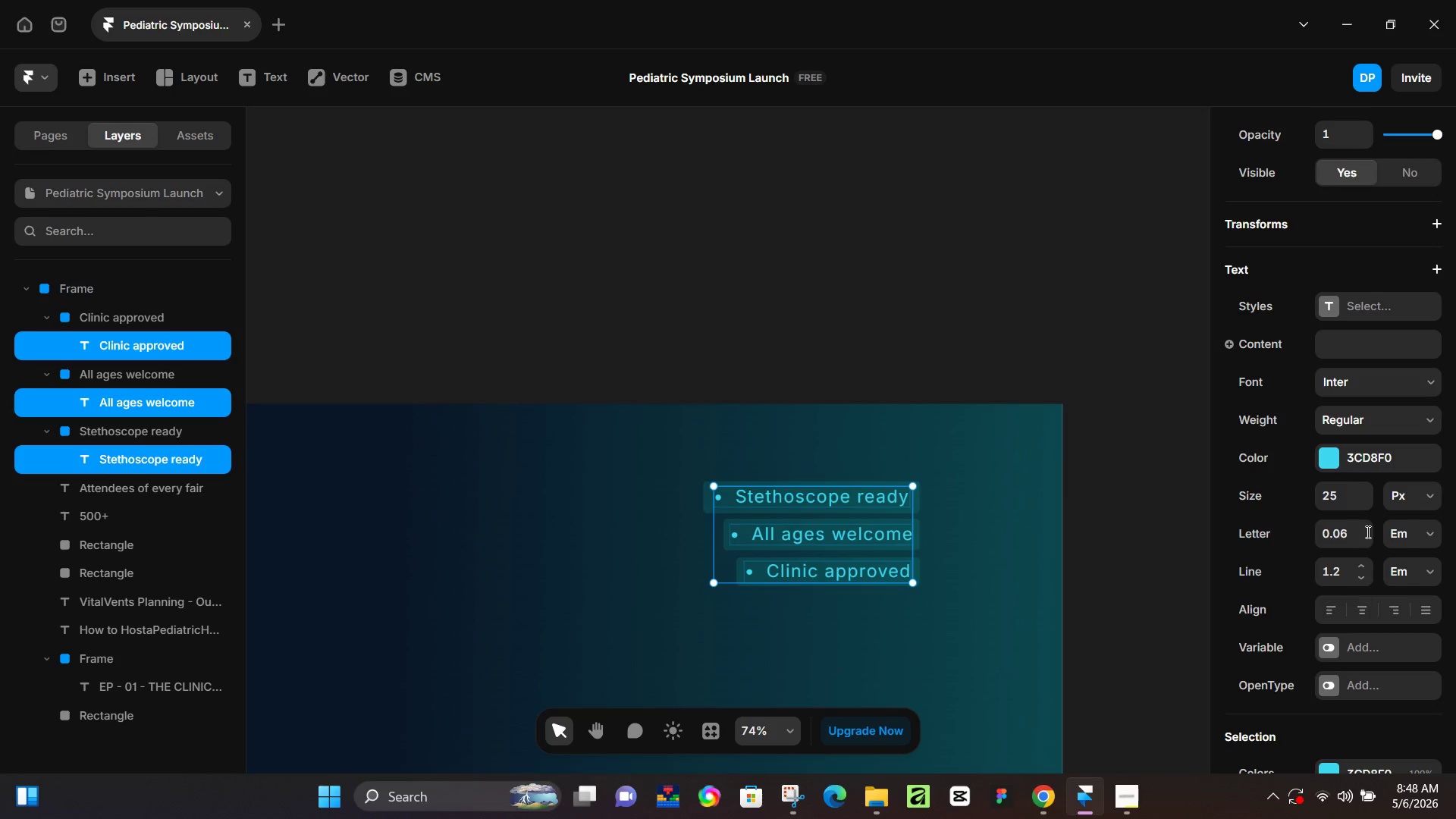 
left_click([1332, 461])
 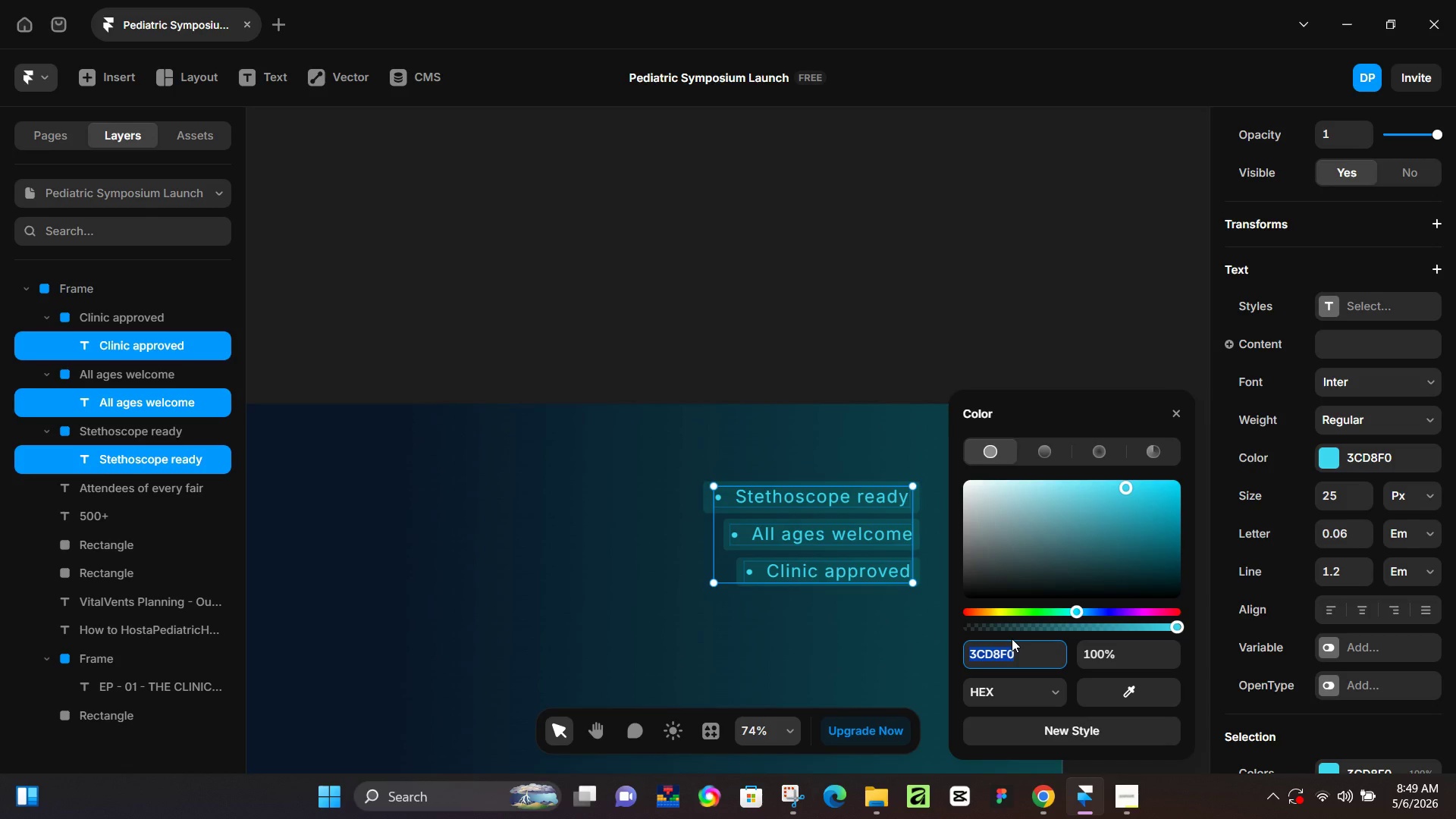 
wait(5.39)
 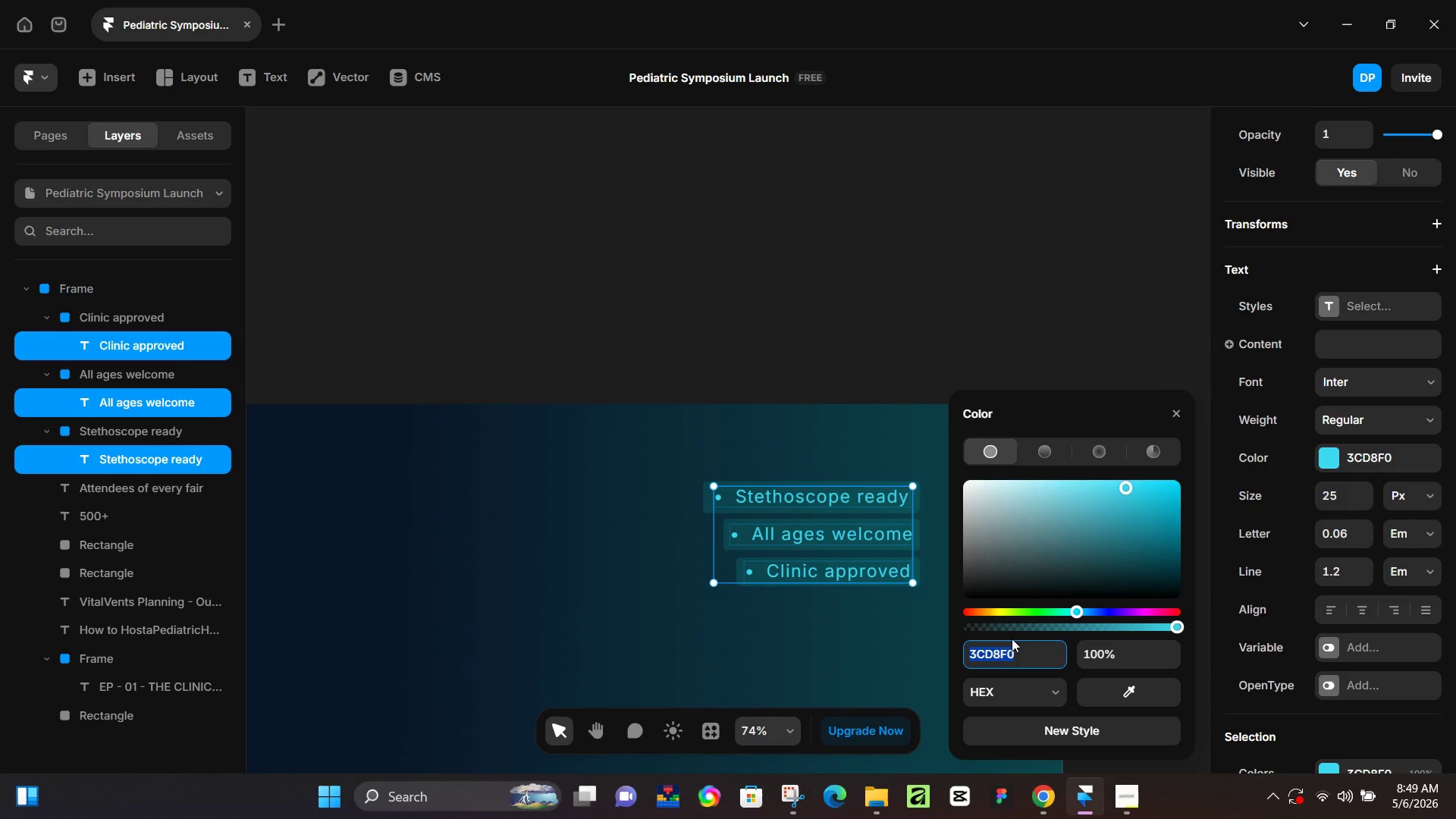 
type(ff)
 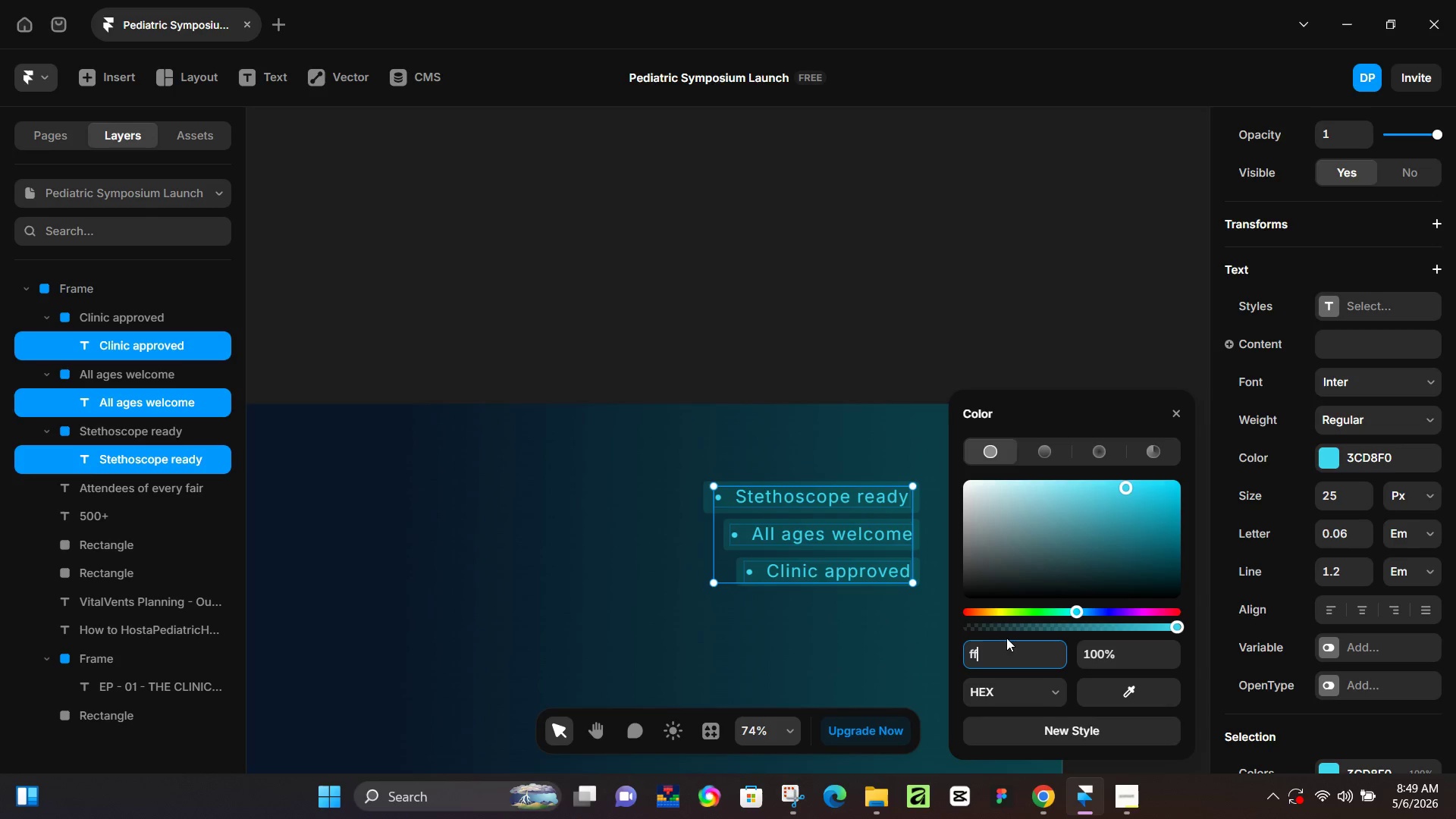 
wait(7.41)
 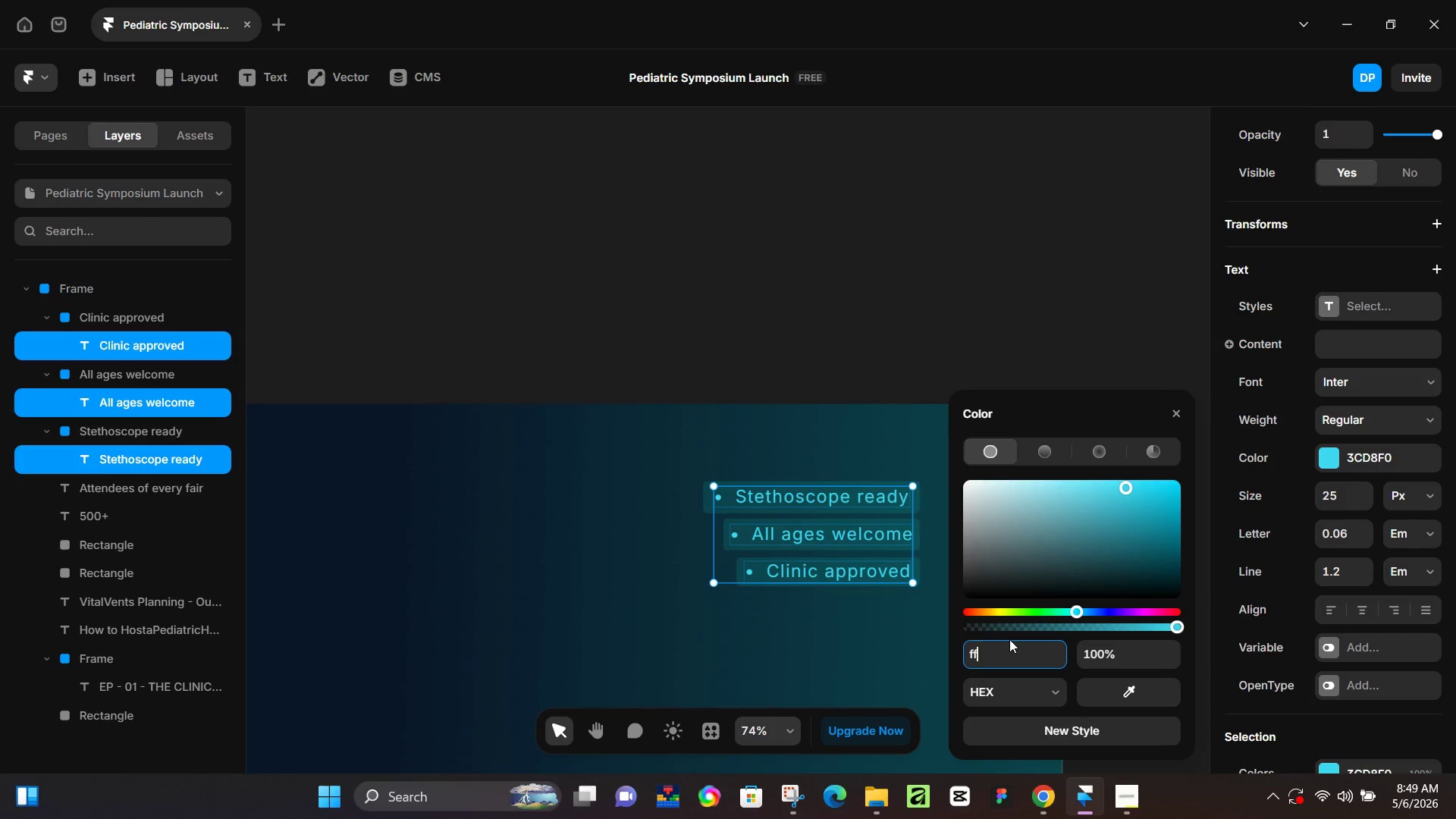 
type(b627)
 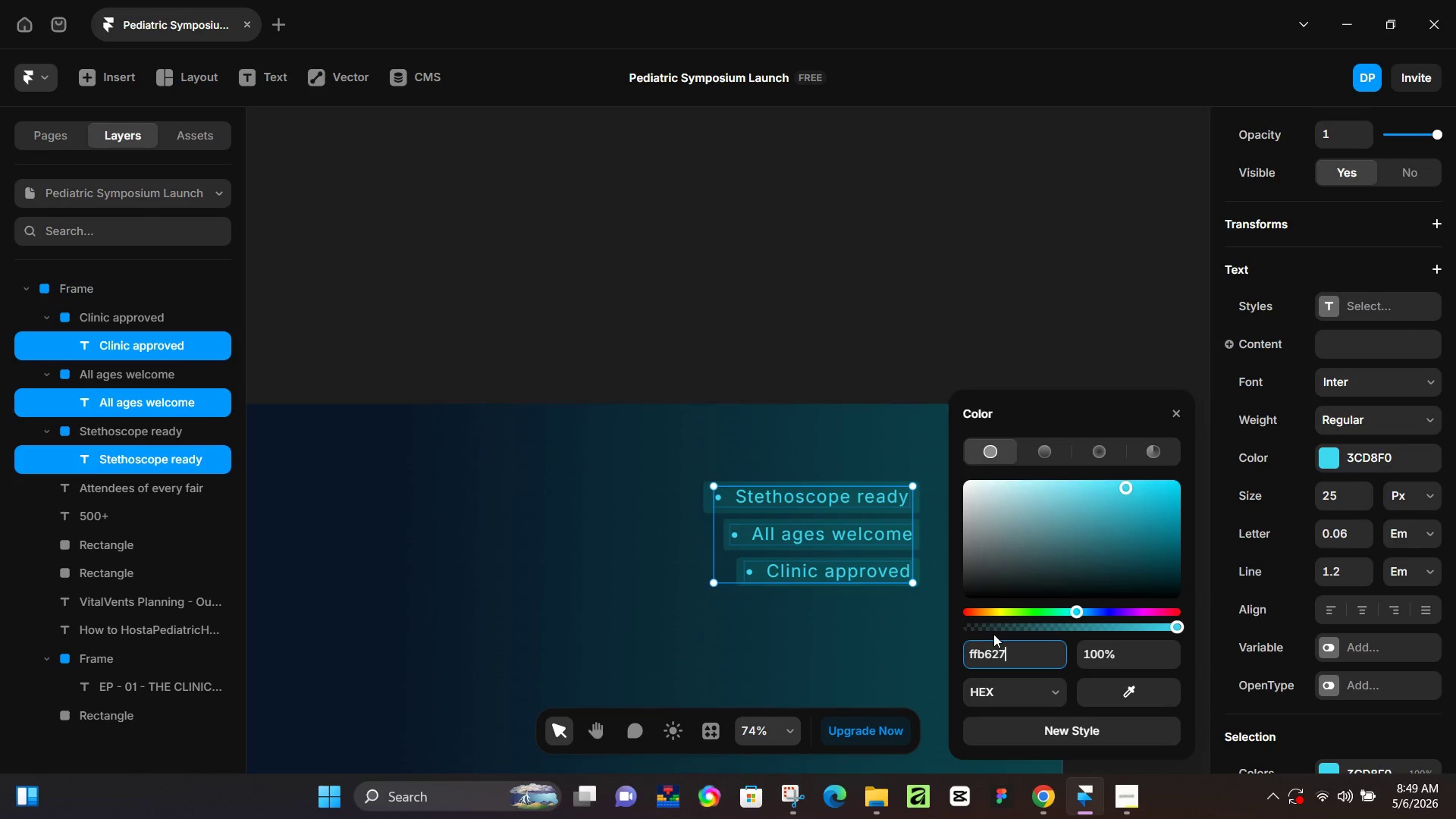 
key(Enter)
 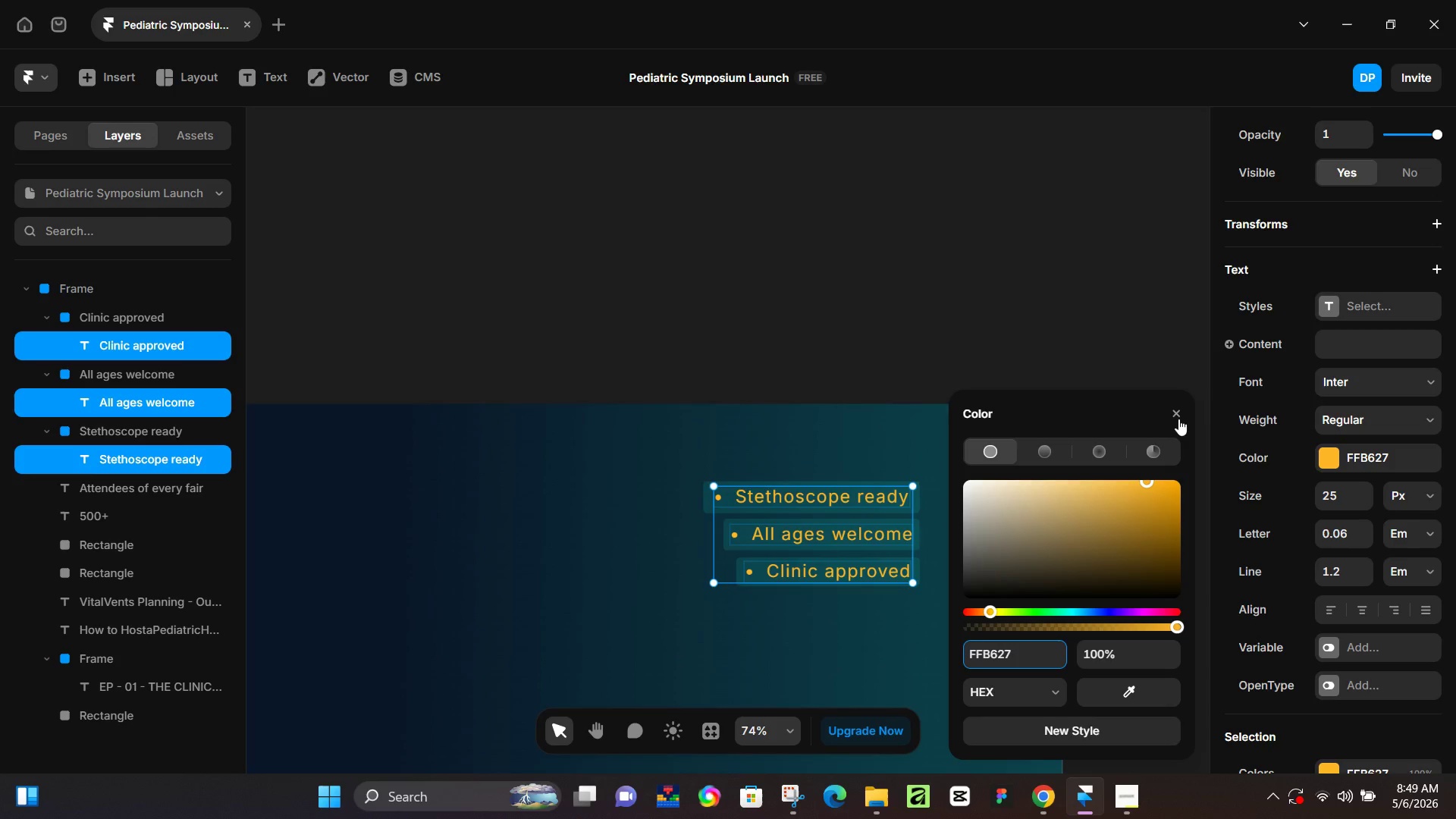 
left_click([1178, 419])
 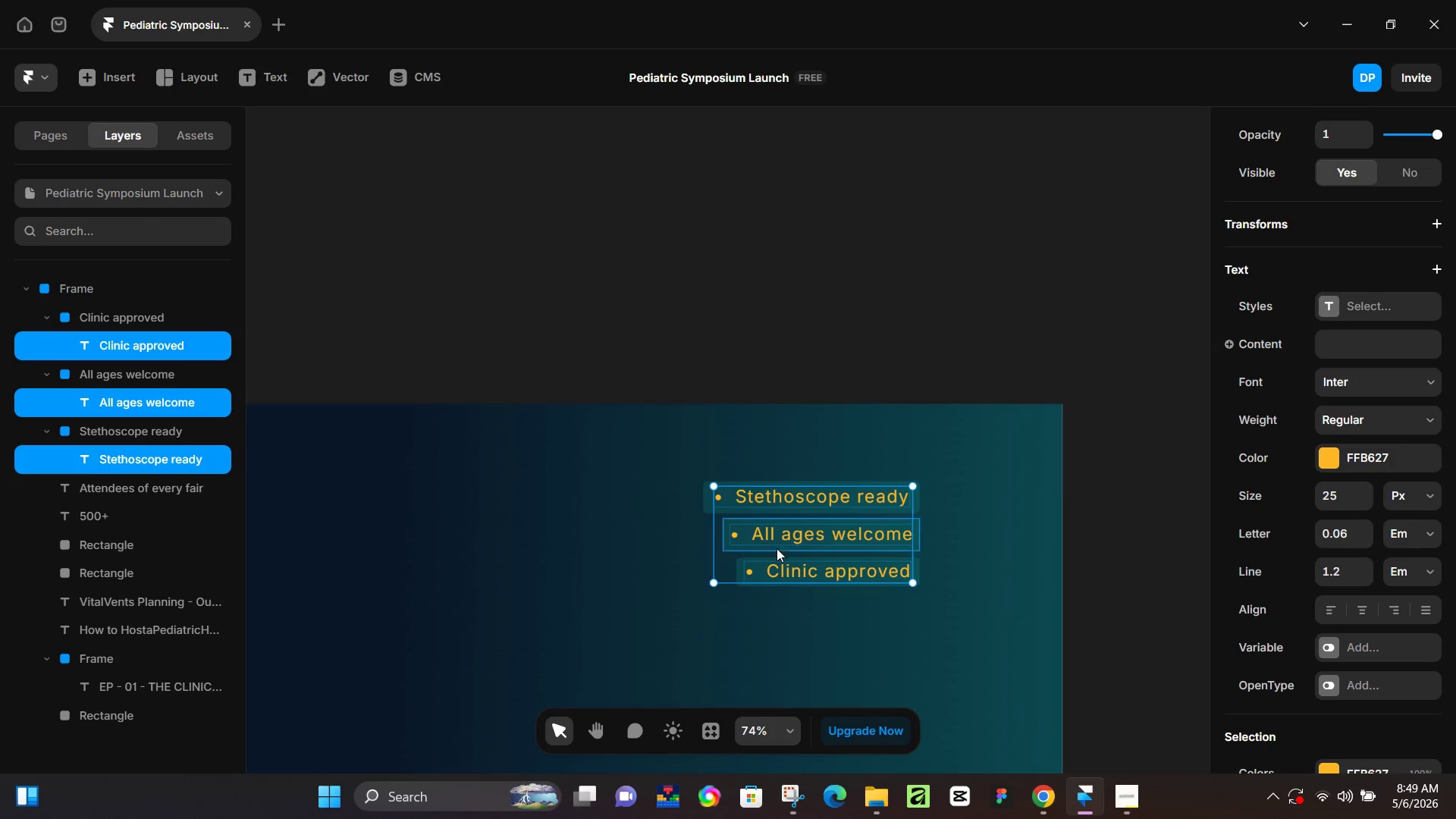 
left_click([1049, 281])
 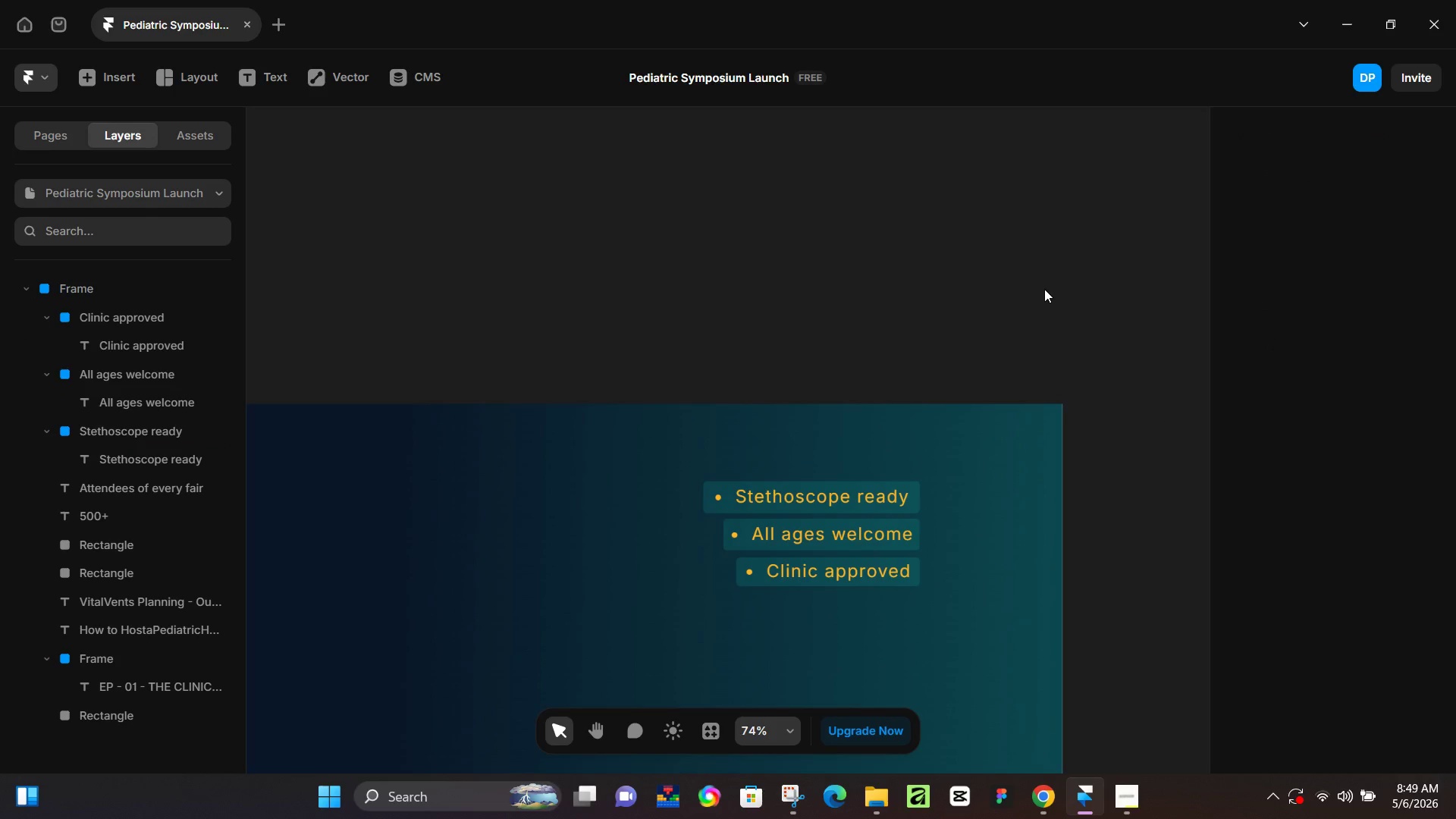 
hold_key(key=ControlLeft, duration=0.89)
scroll: coordinate [1045, 620], scroll_direction: down, amount: 16.0
 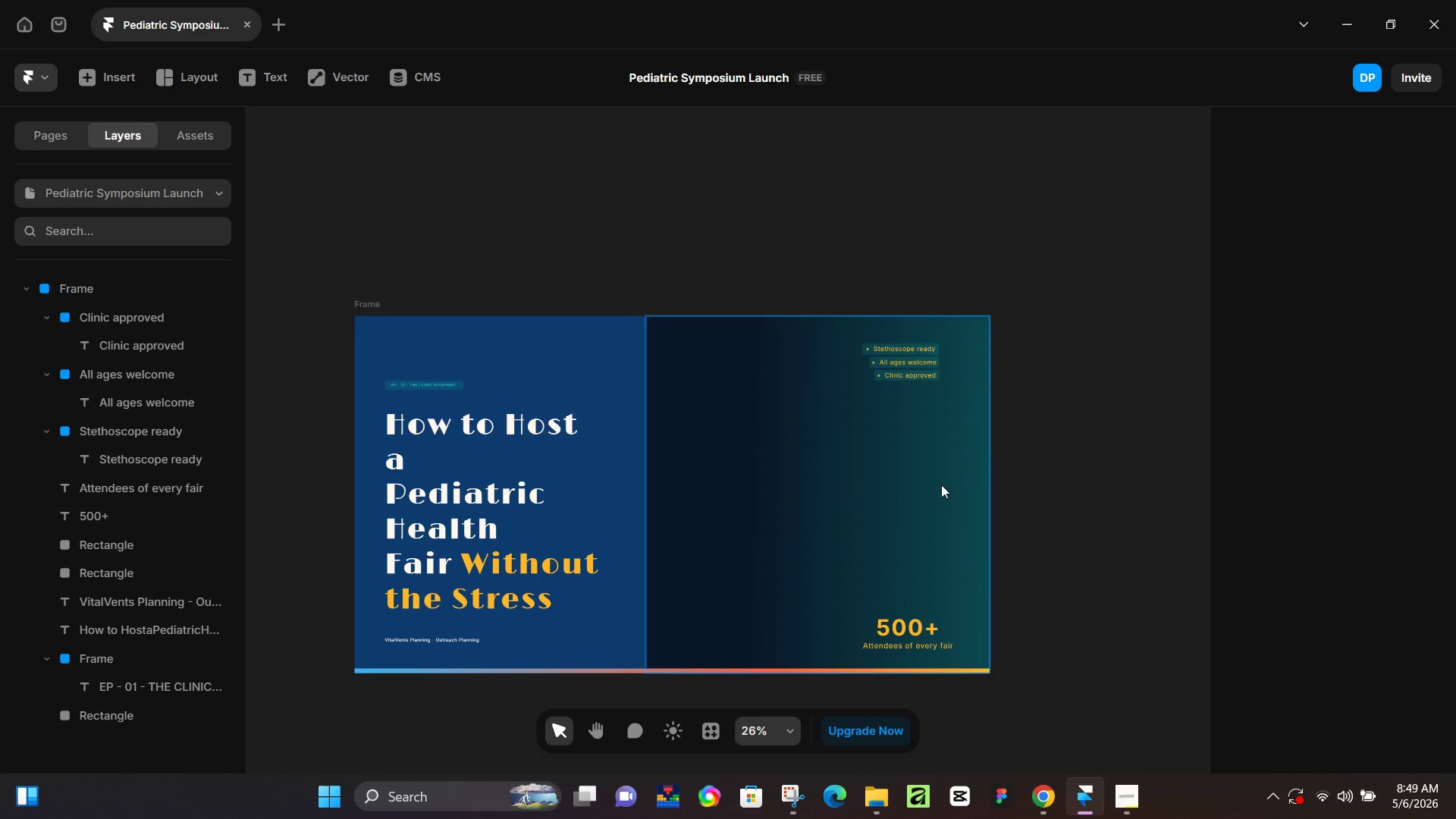 
hold_key(key=ControlLeft, duration=0.44)
scroll: coordinate [920, 442], scroll_direction: up, amount: 11.0
 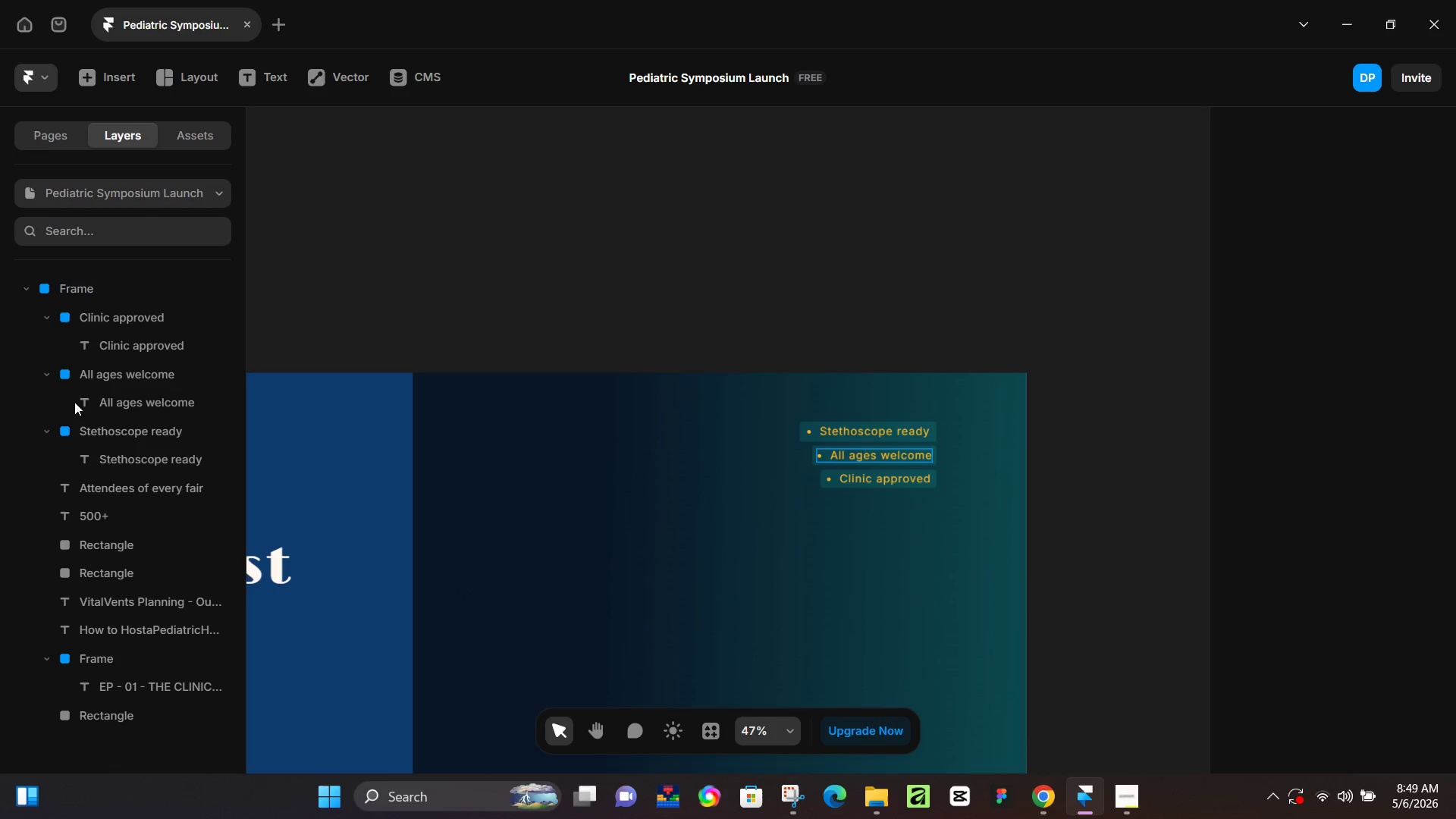 
left_click([44, 374])
 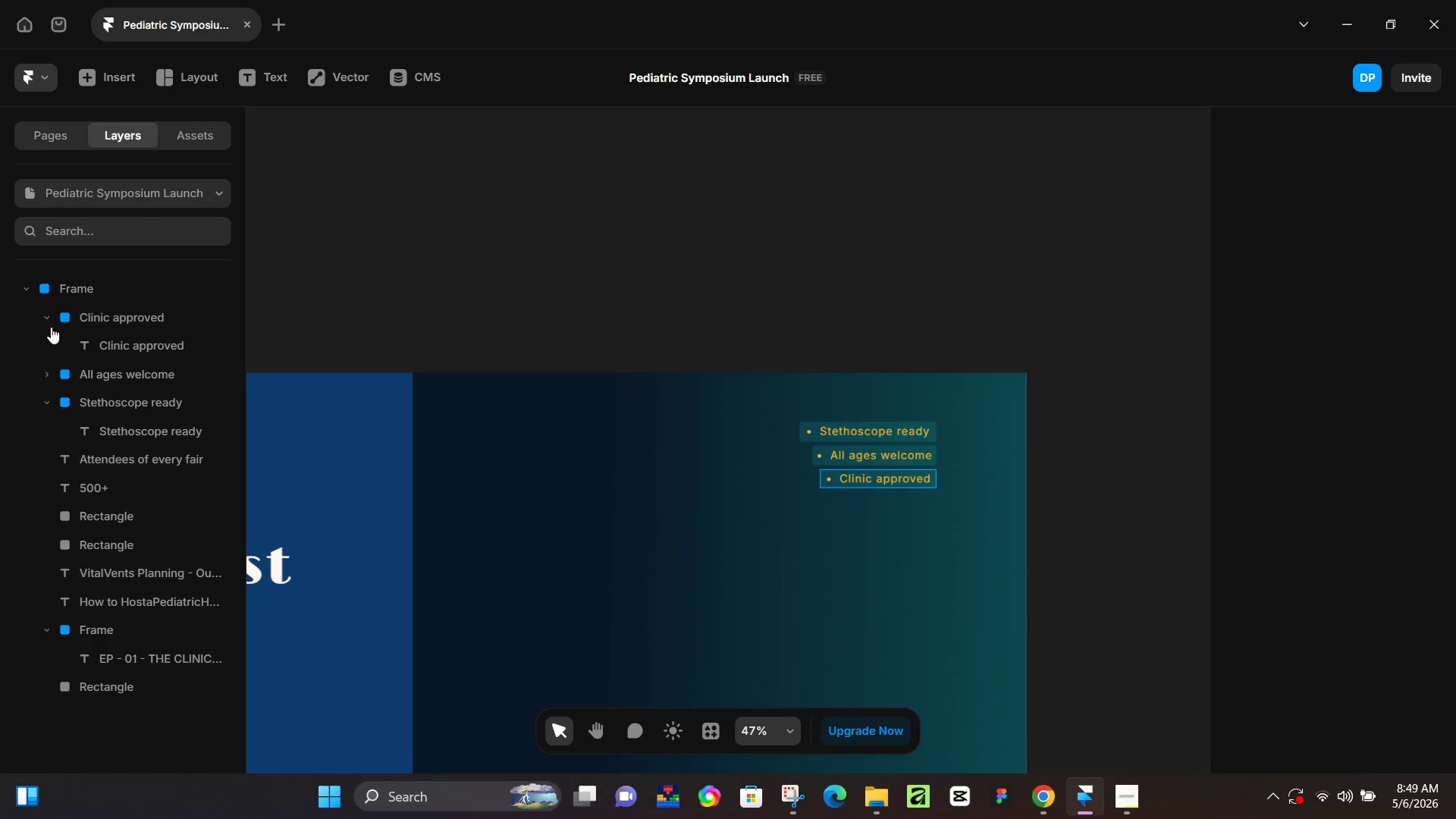 
left_click([50, 324])
 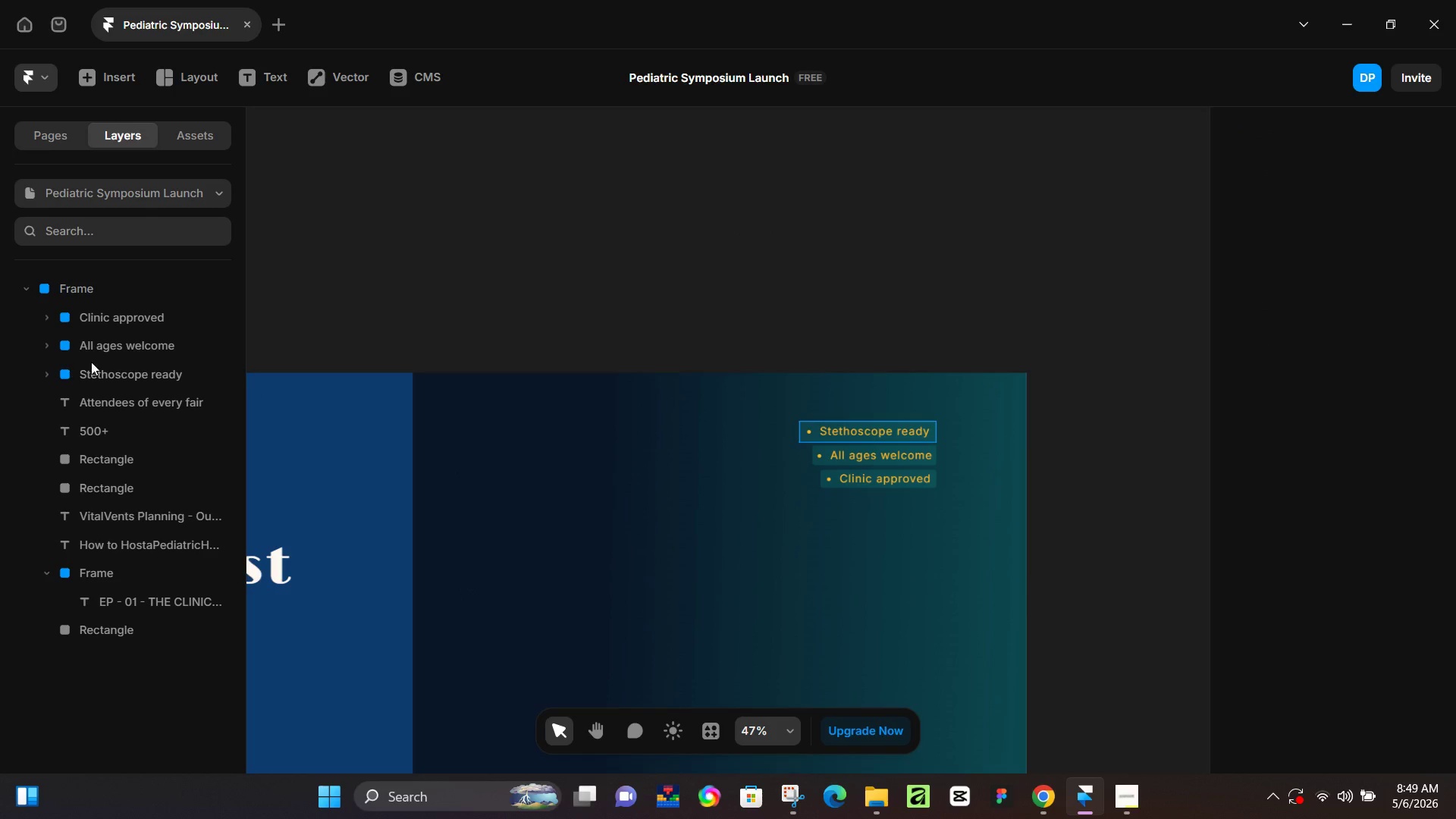 
left_click([101, 366])
 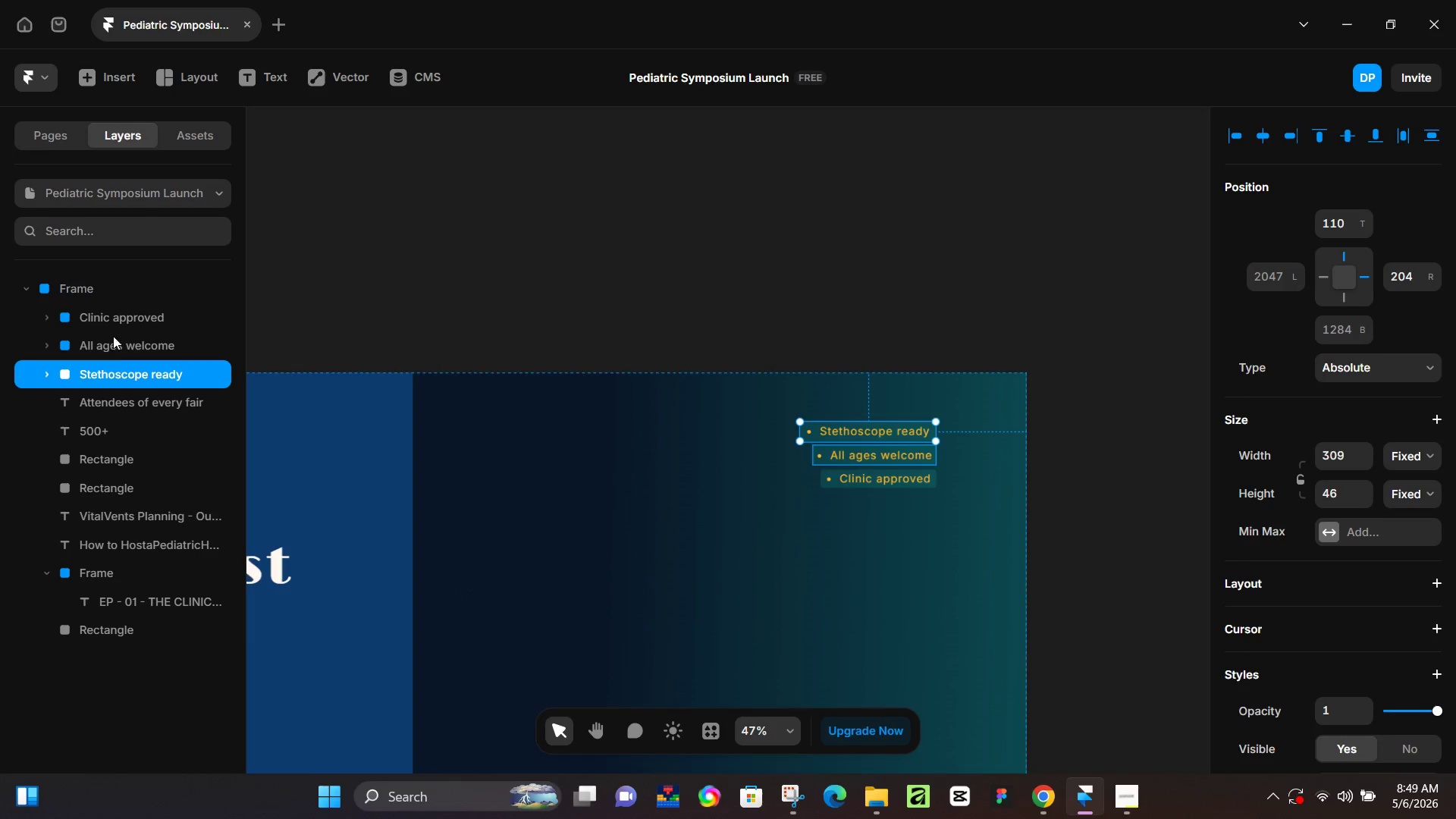 
hold_key(key=ShiftLeft, duration=0.53)
 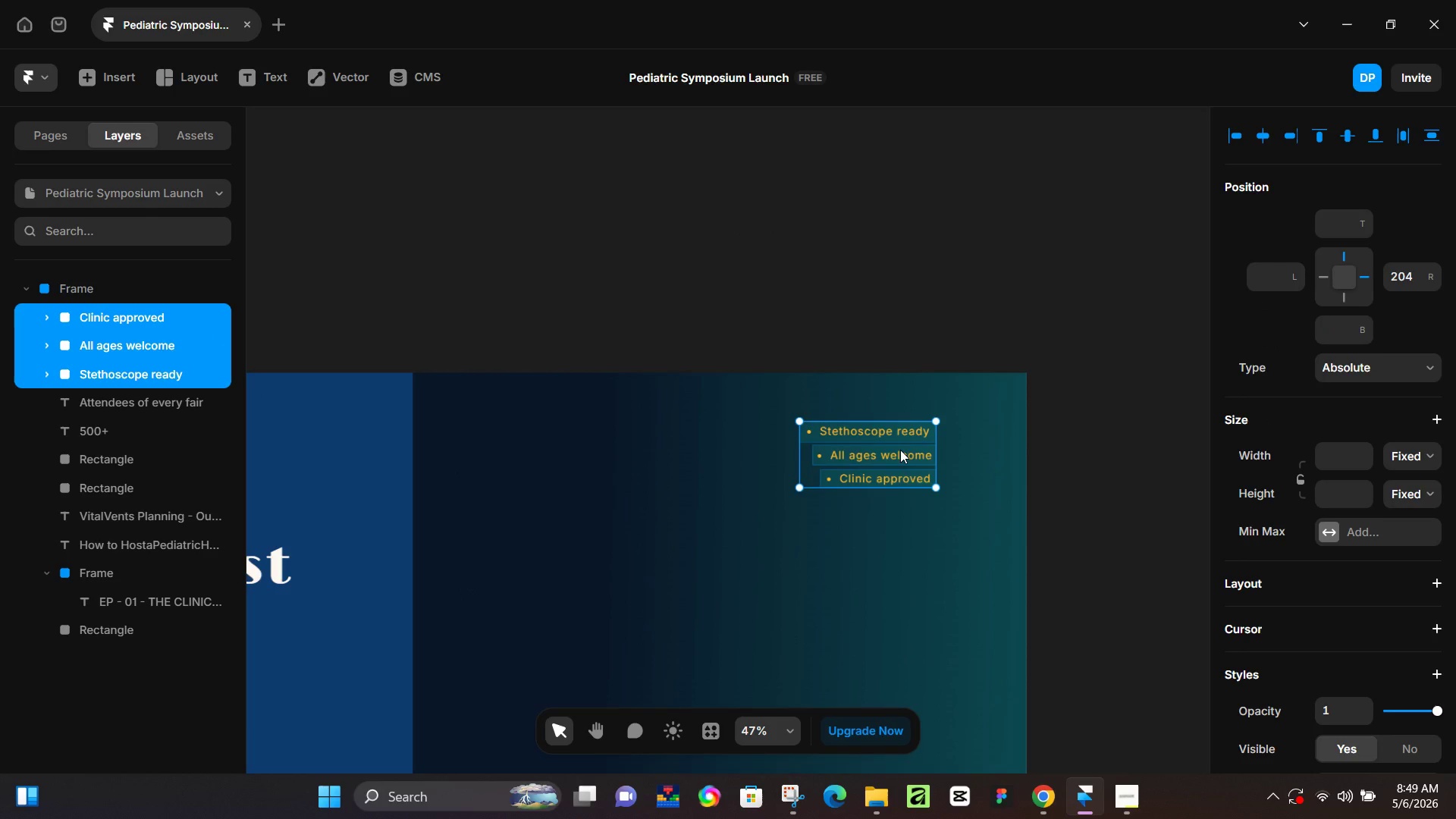 
left_click_drag(start_coordinate=[900, 450], to_coordinate=[964, 431])
 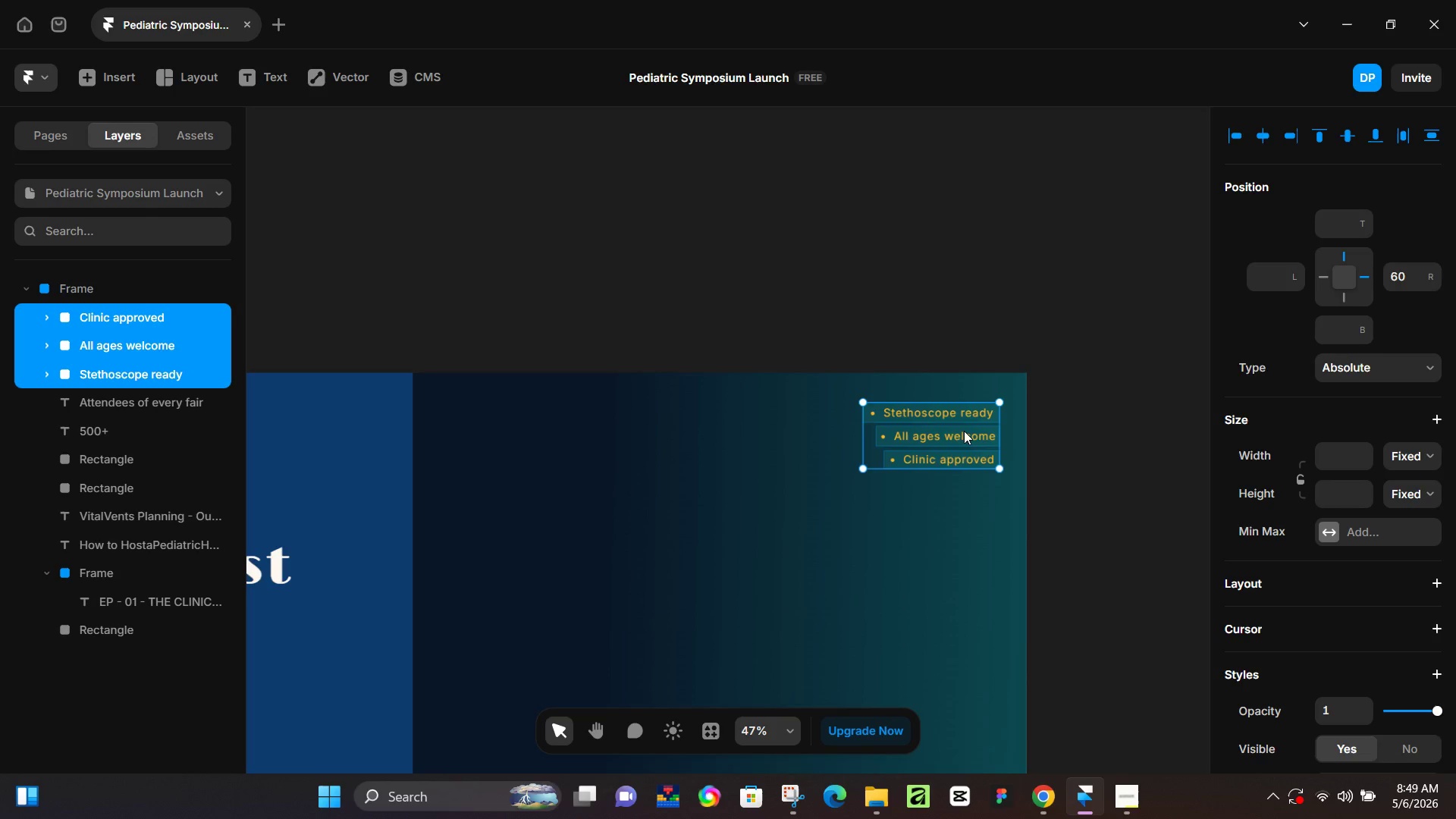 
left_click_drag(start_coordinate=[964, 431], to_coordinate=[952, 431])
 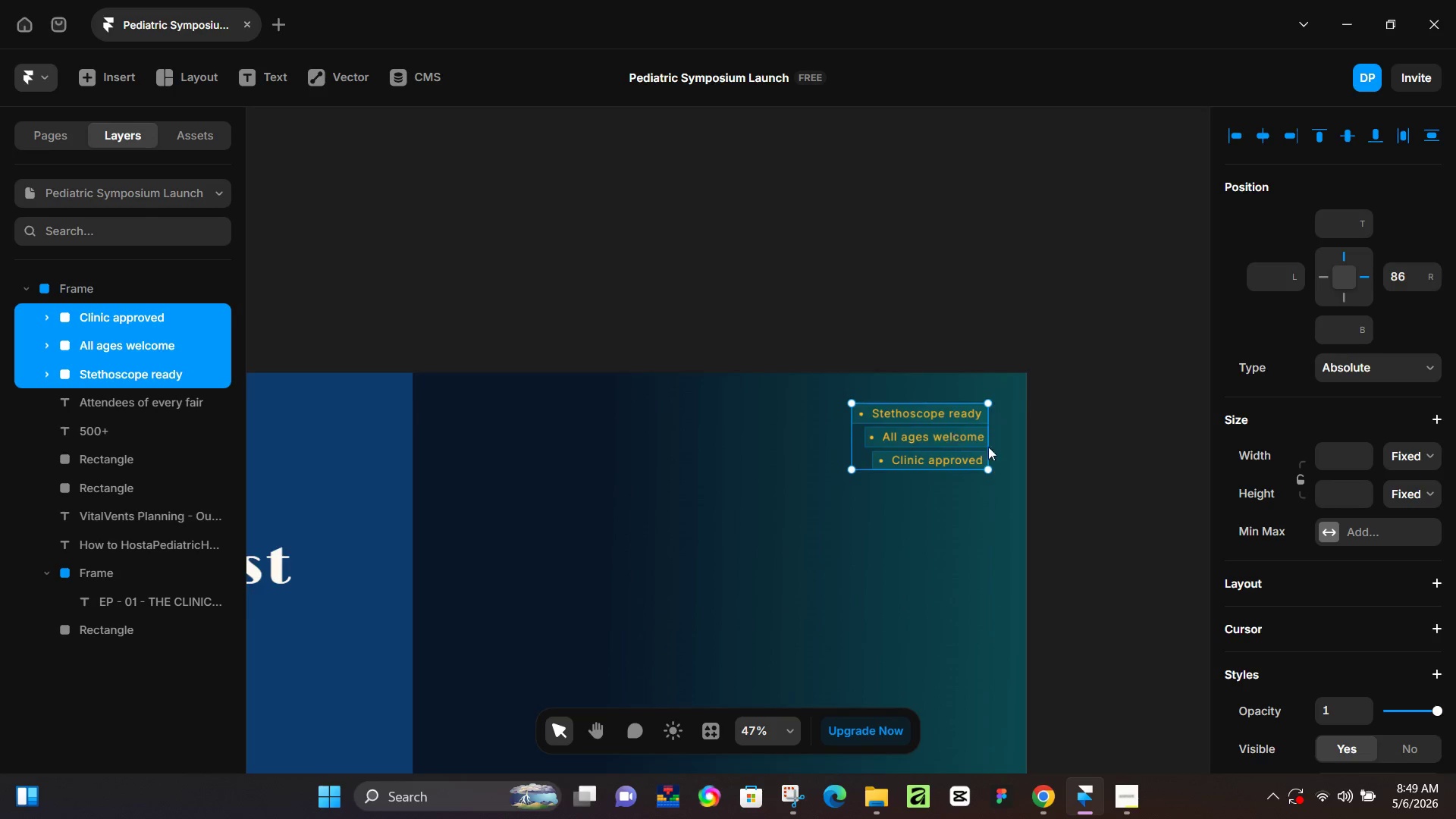 
scroll: coordinate [1020, 621], scroll_direction: down, amount: 4.0
 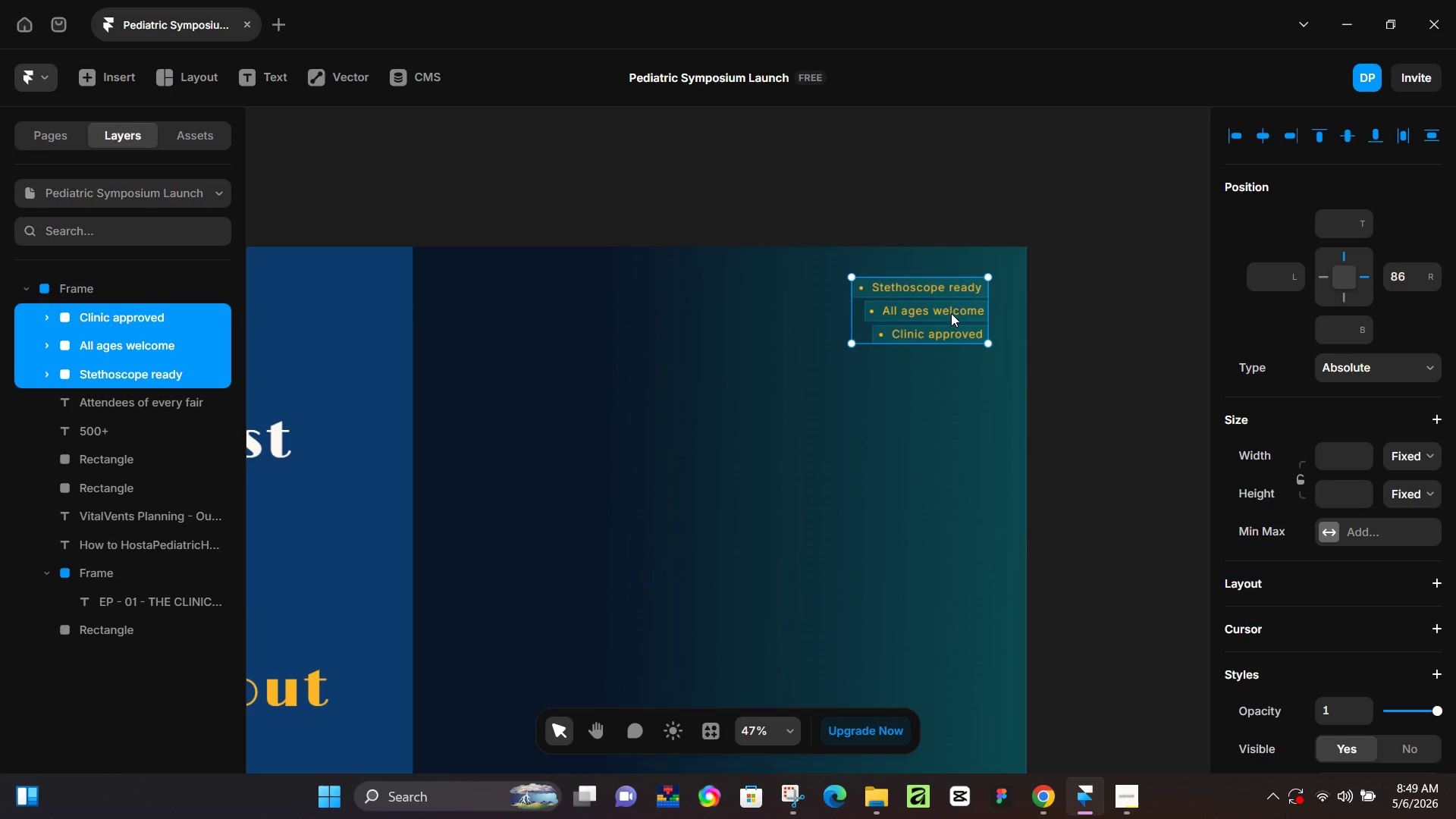 
left_click_drag(start_coordinate=[951, 313], to_coordinate=[941, 313])
 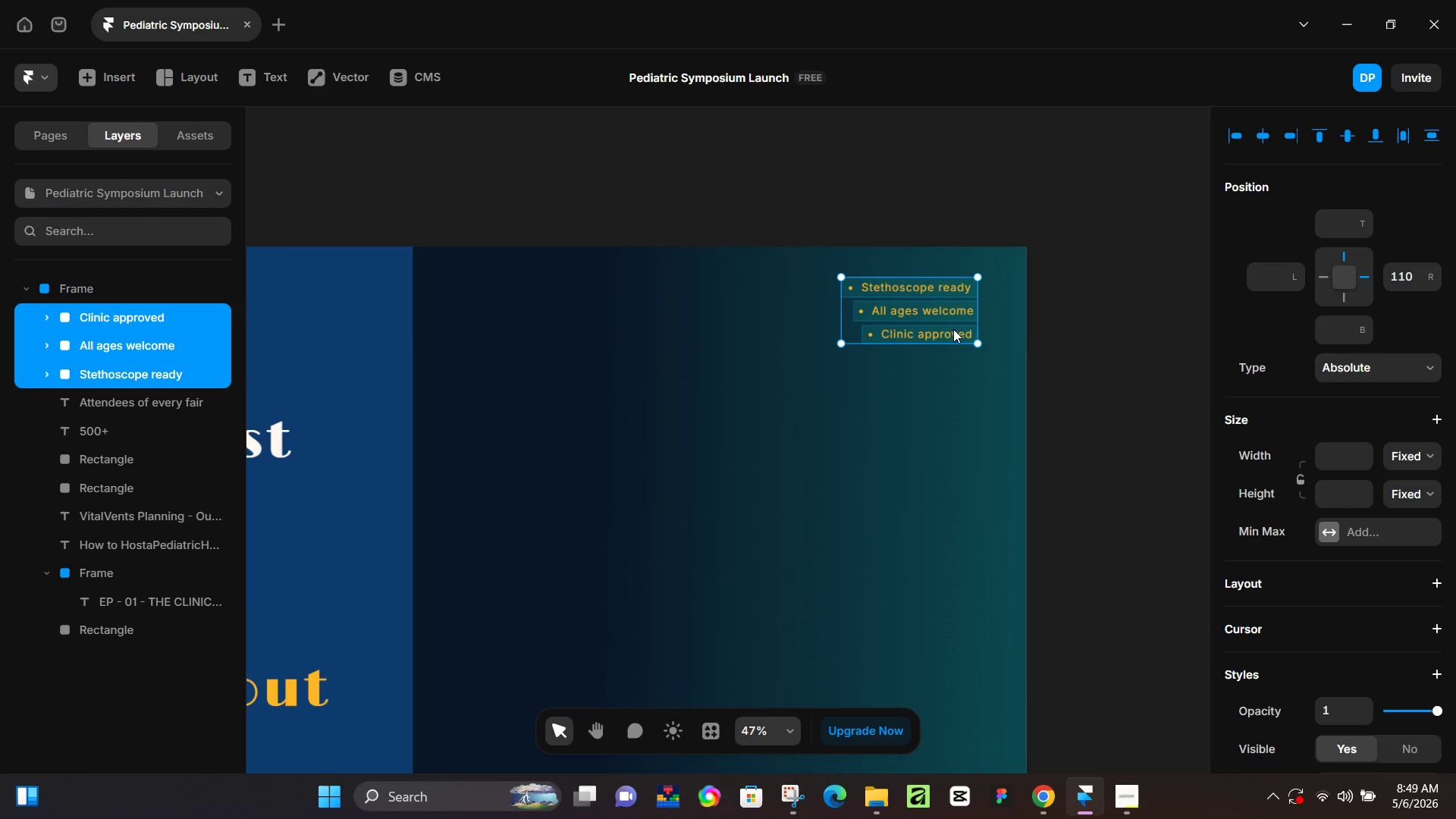 
key(Alt+Control+Enter)
 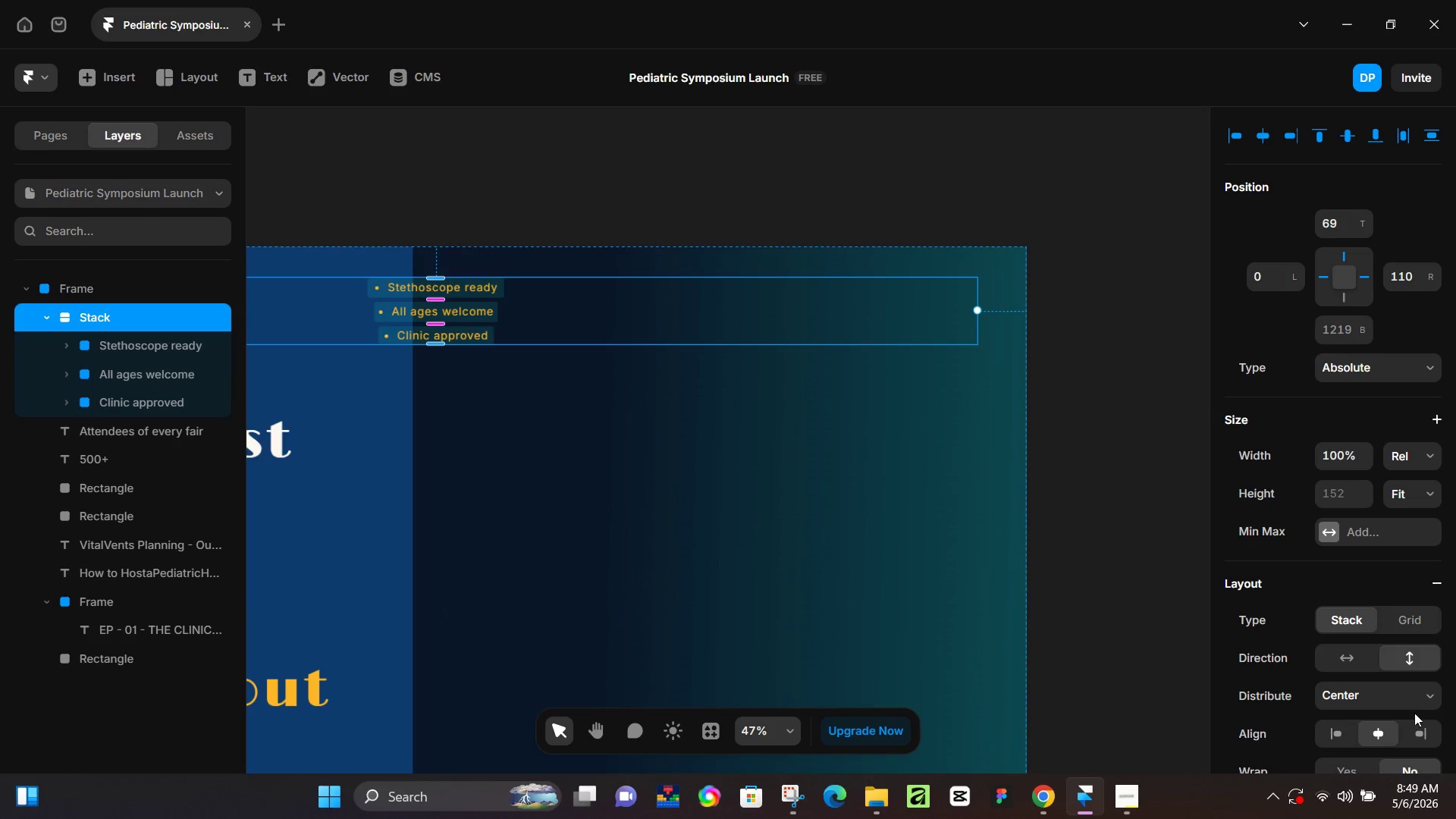 
left_click([1422, 734])
 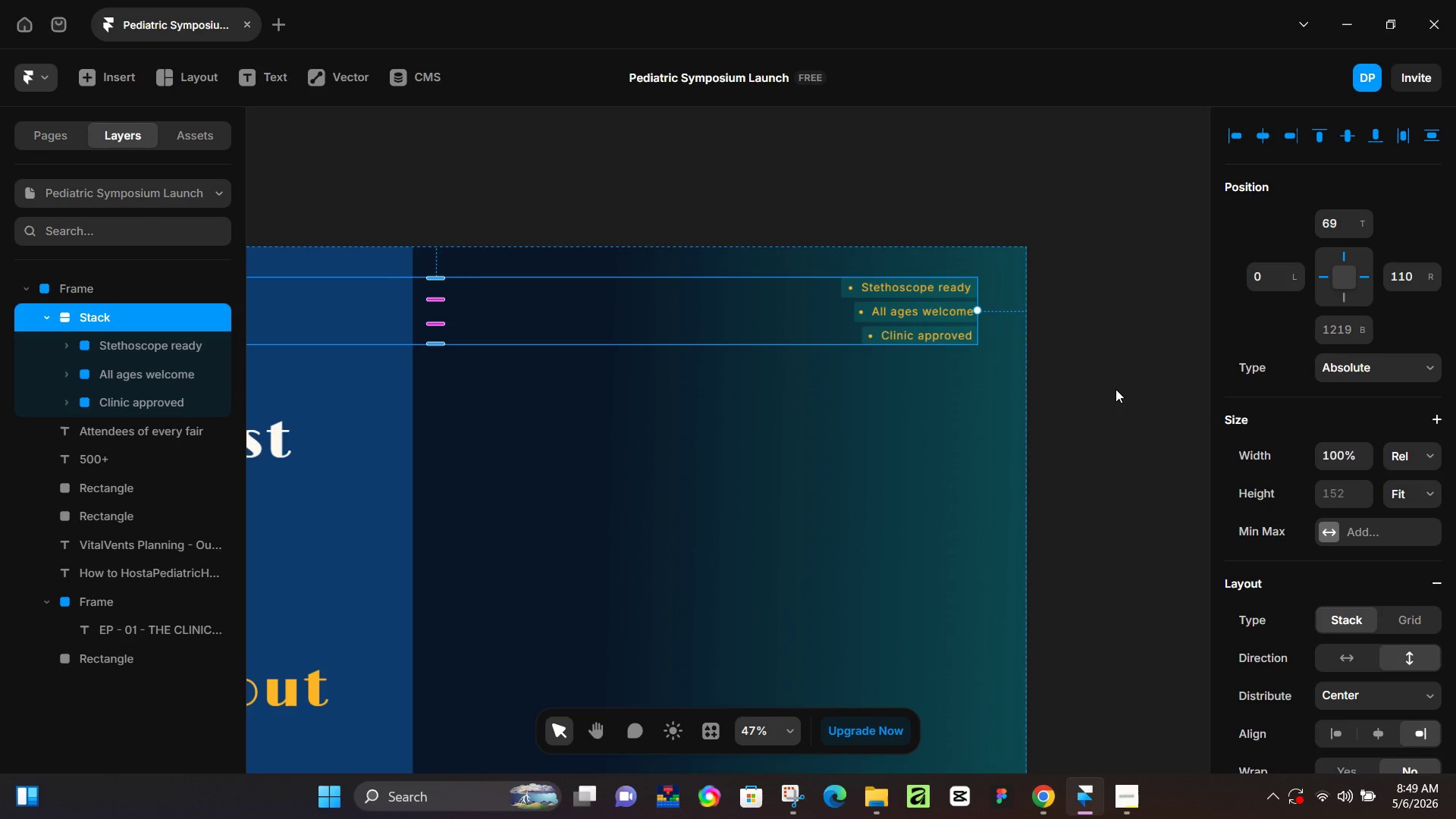 
wait(7.91)
 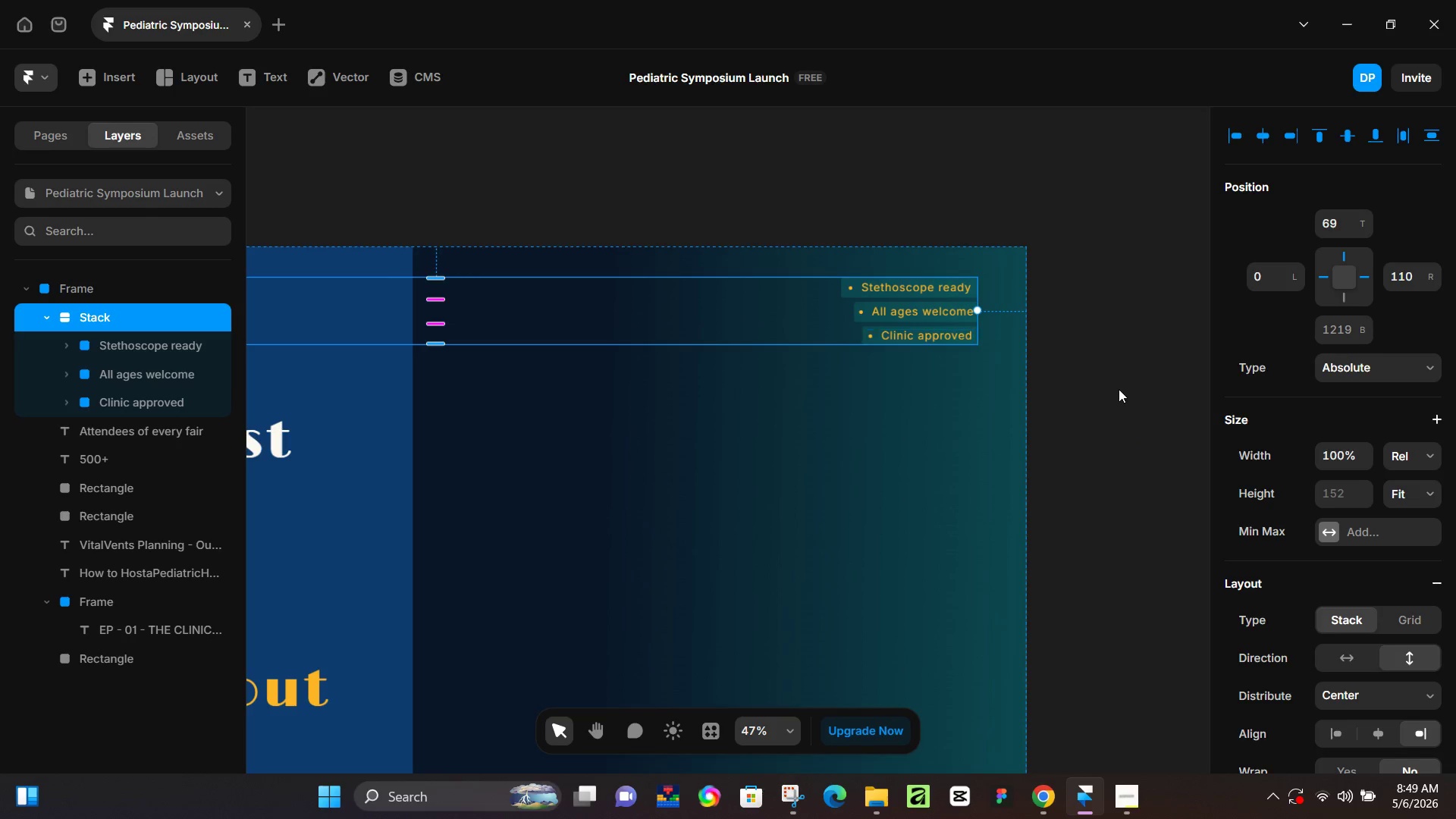 
left_click([1139, 795])